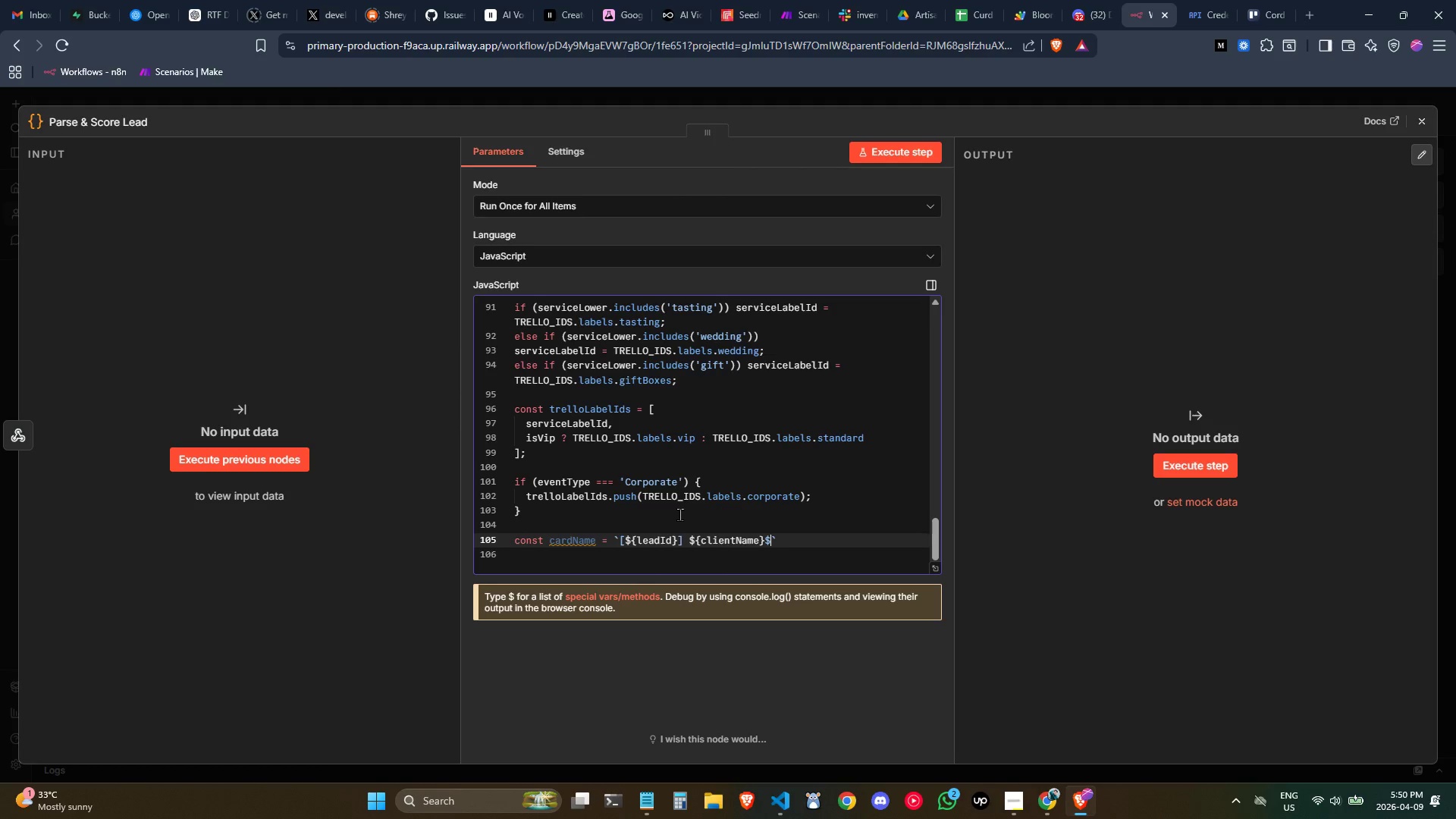 
key(Shift+BracketLeft)
 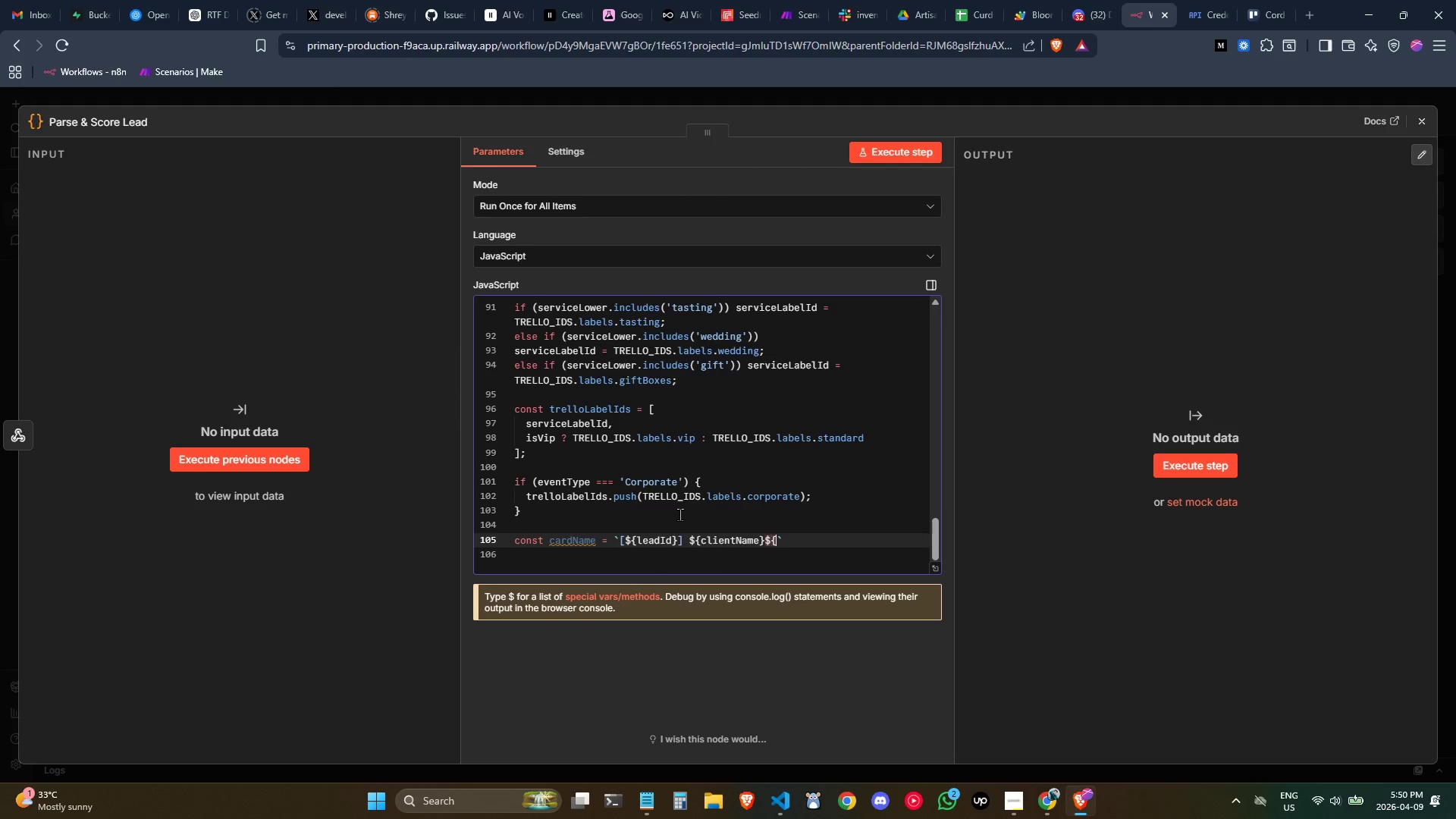 
key(Shift+BracketRight)
 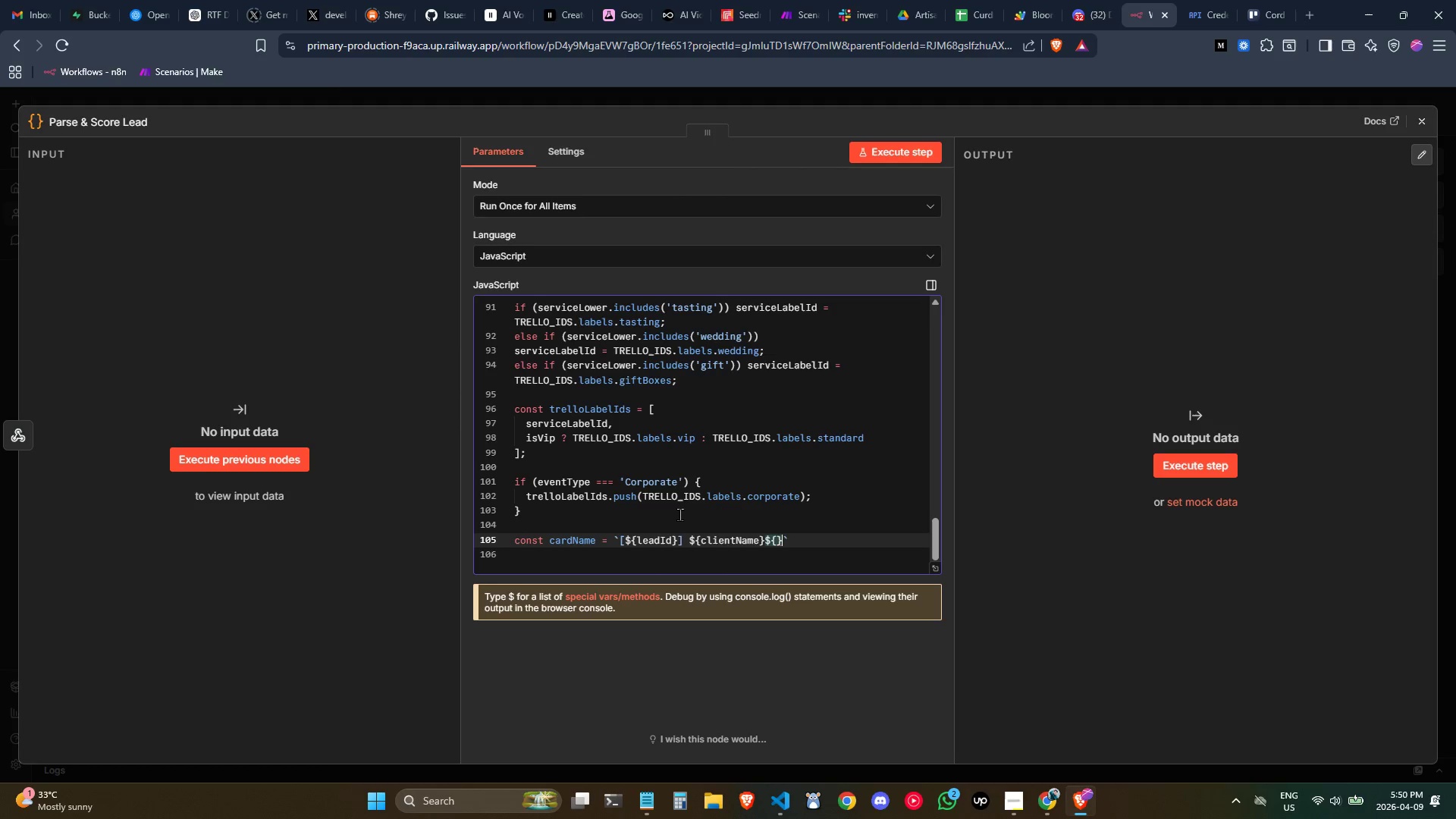 
key(ArrowLeft)
 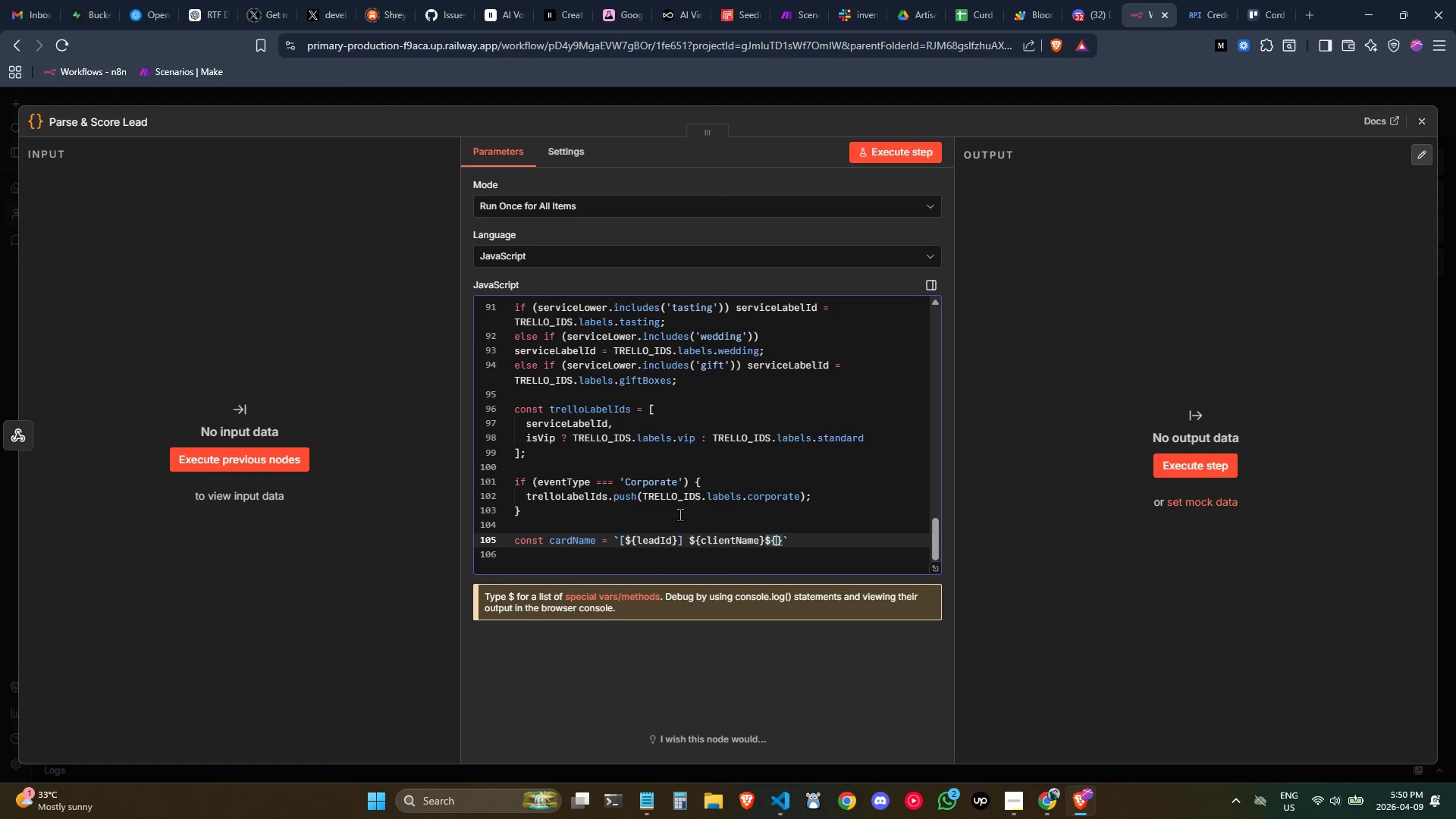 
type(busin)
 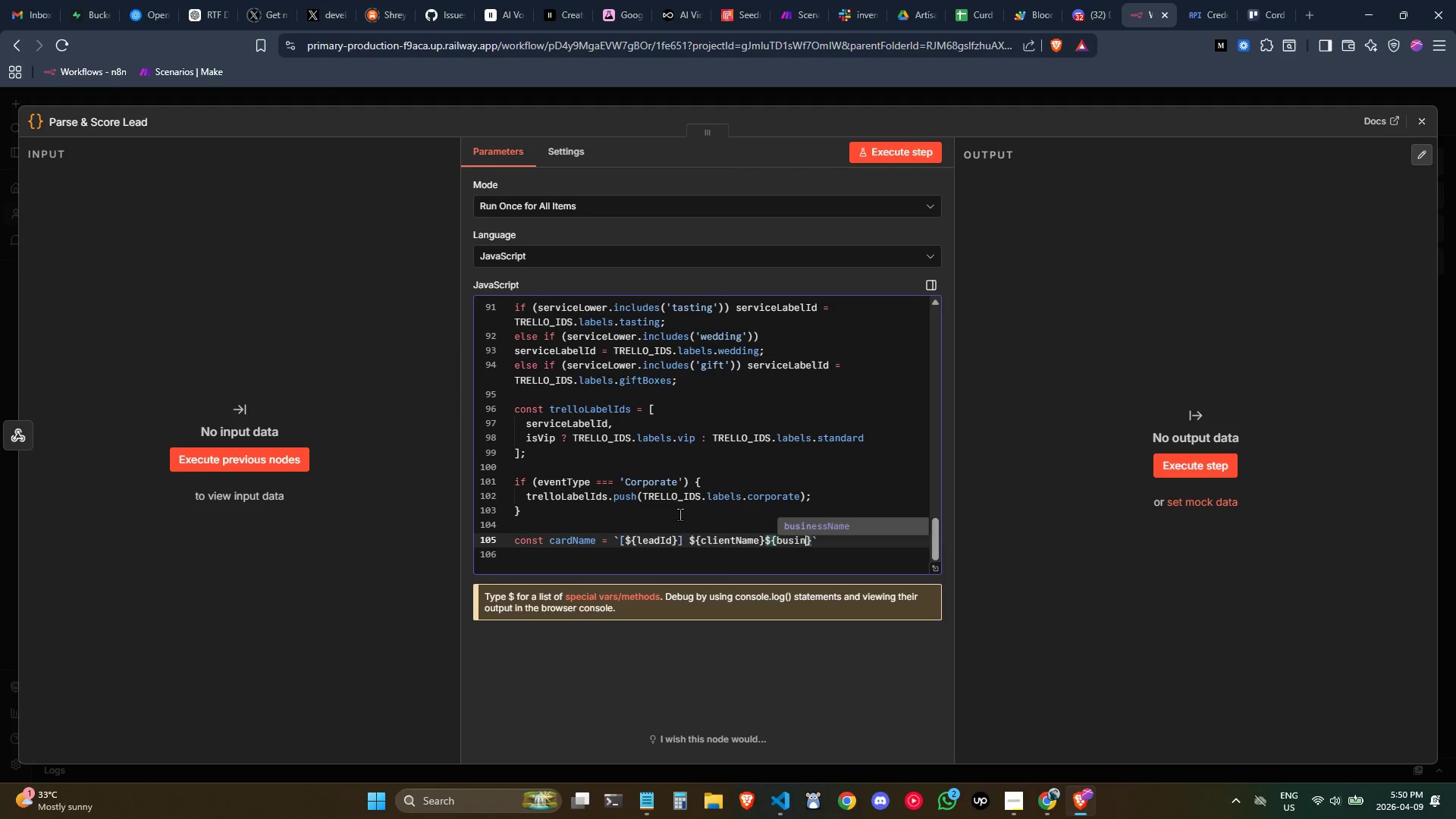 
key(Enter)
 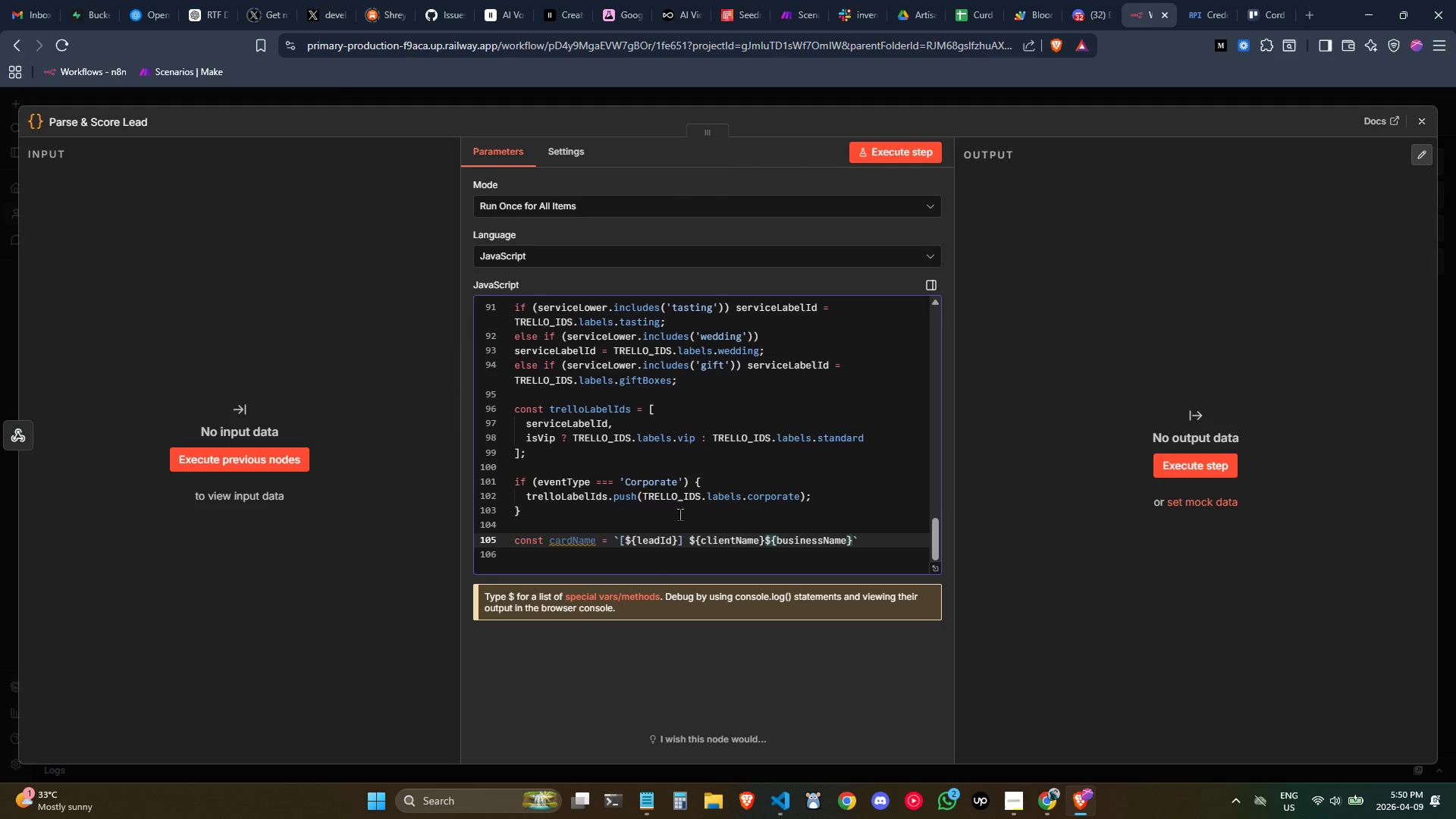 
key(ArrowRight)
 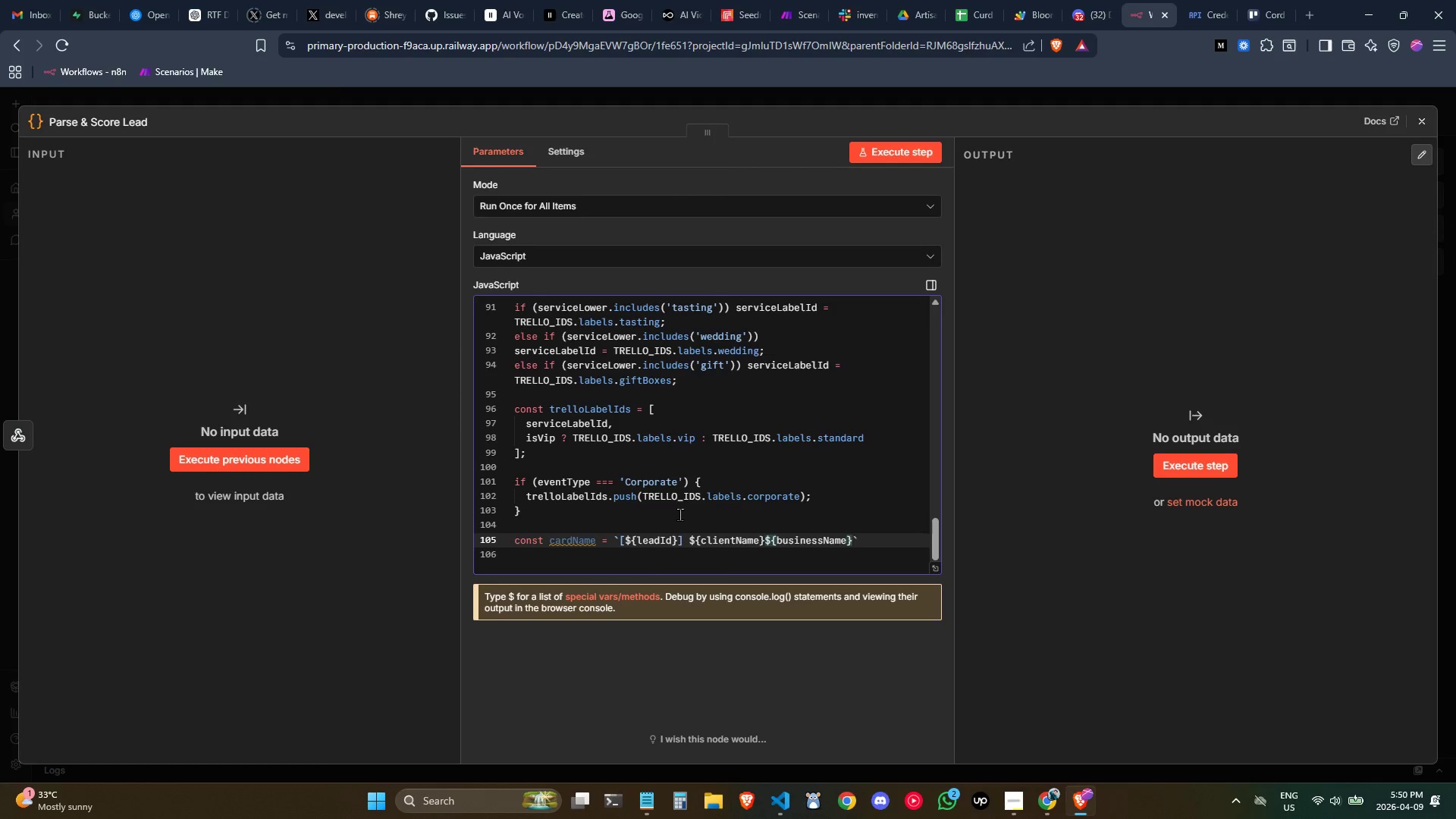 
key(Space)
 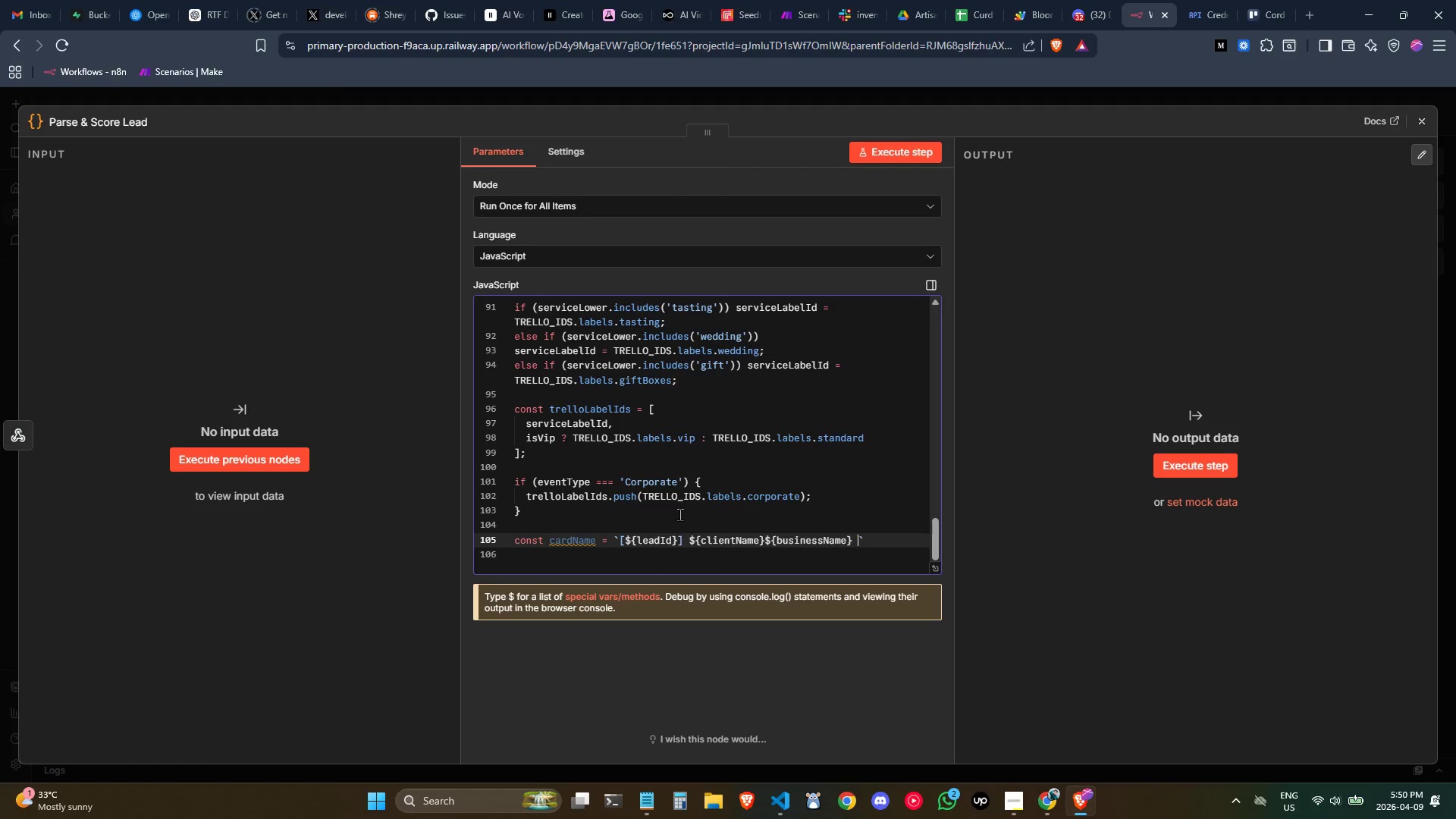 
key(Shift+Slash)
 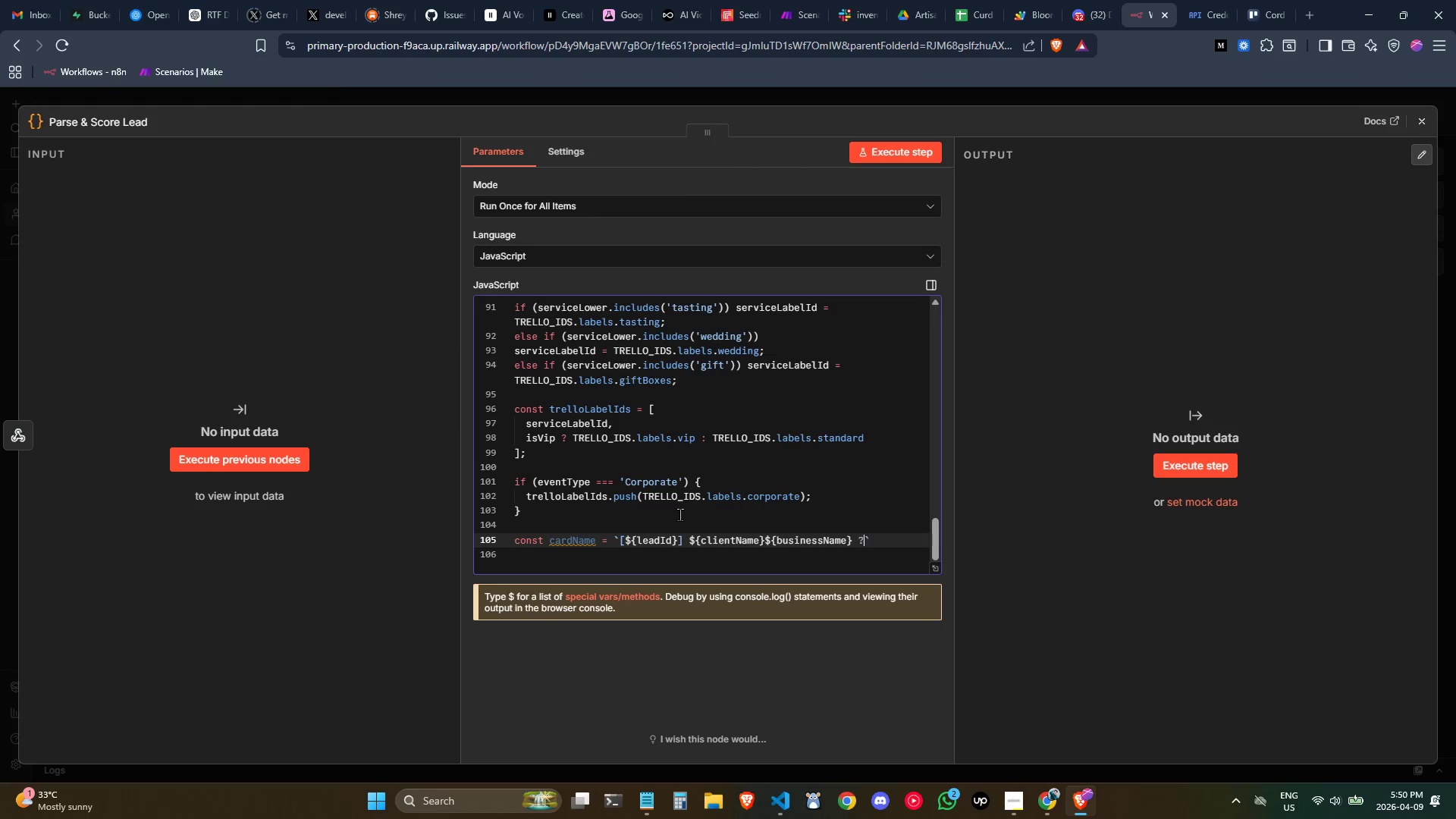 
key(Space)
 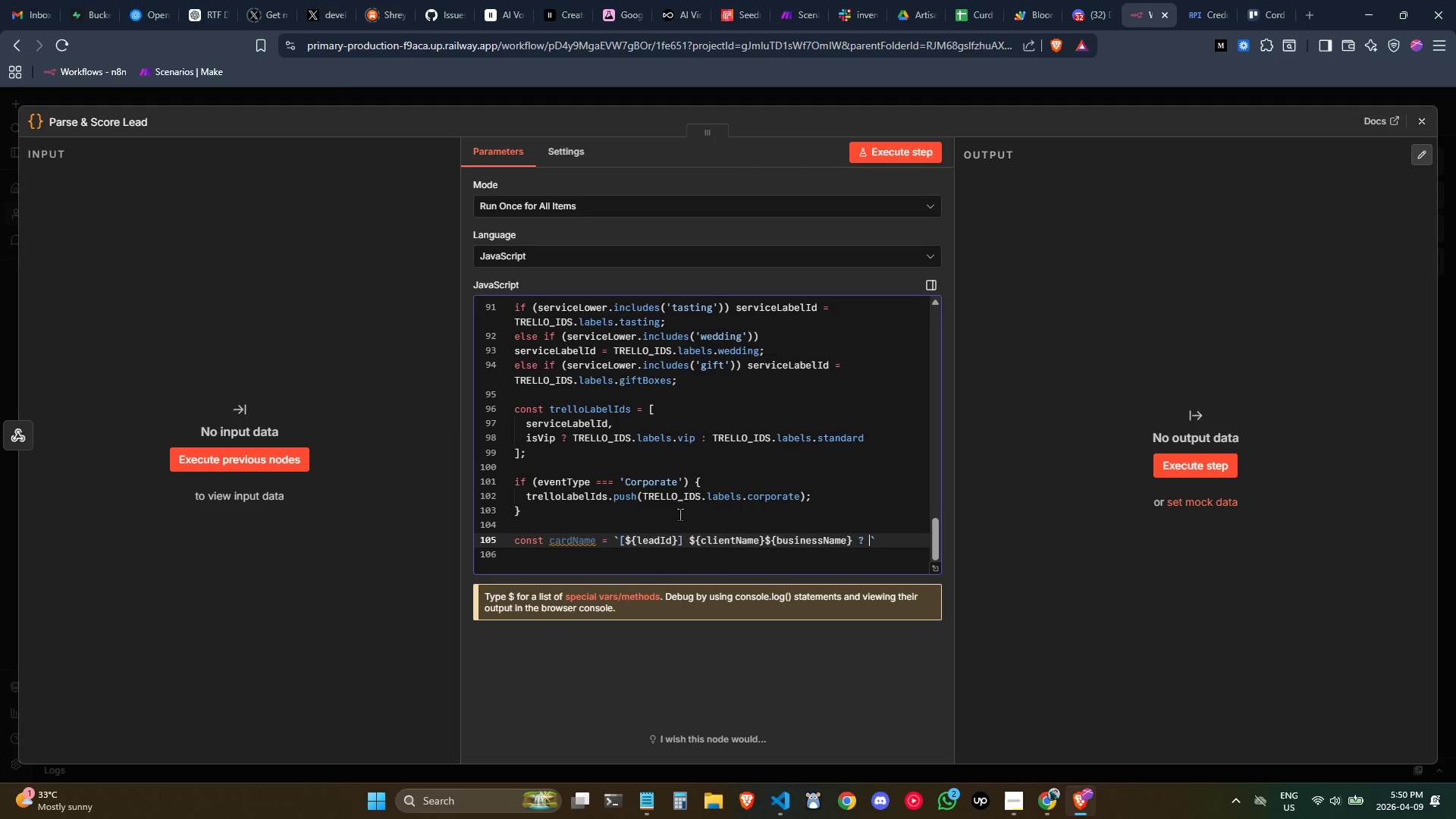 
key(Backspace)
 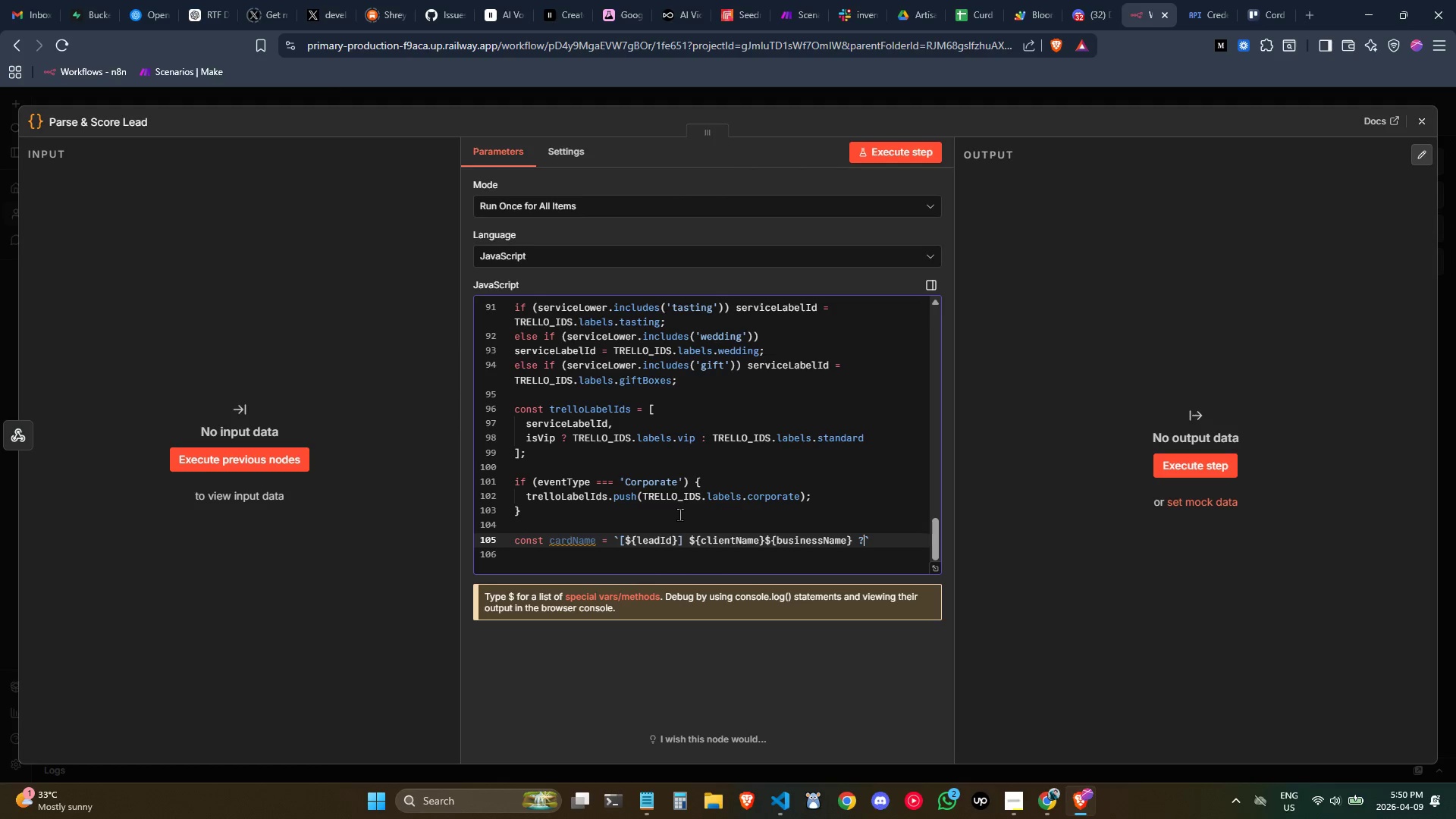 
key(Space)
 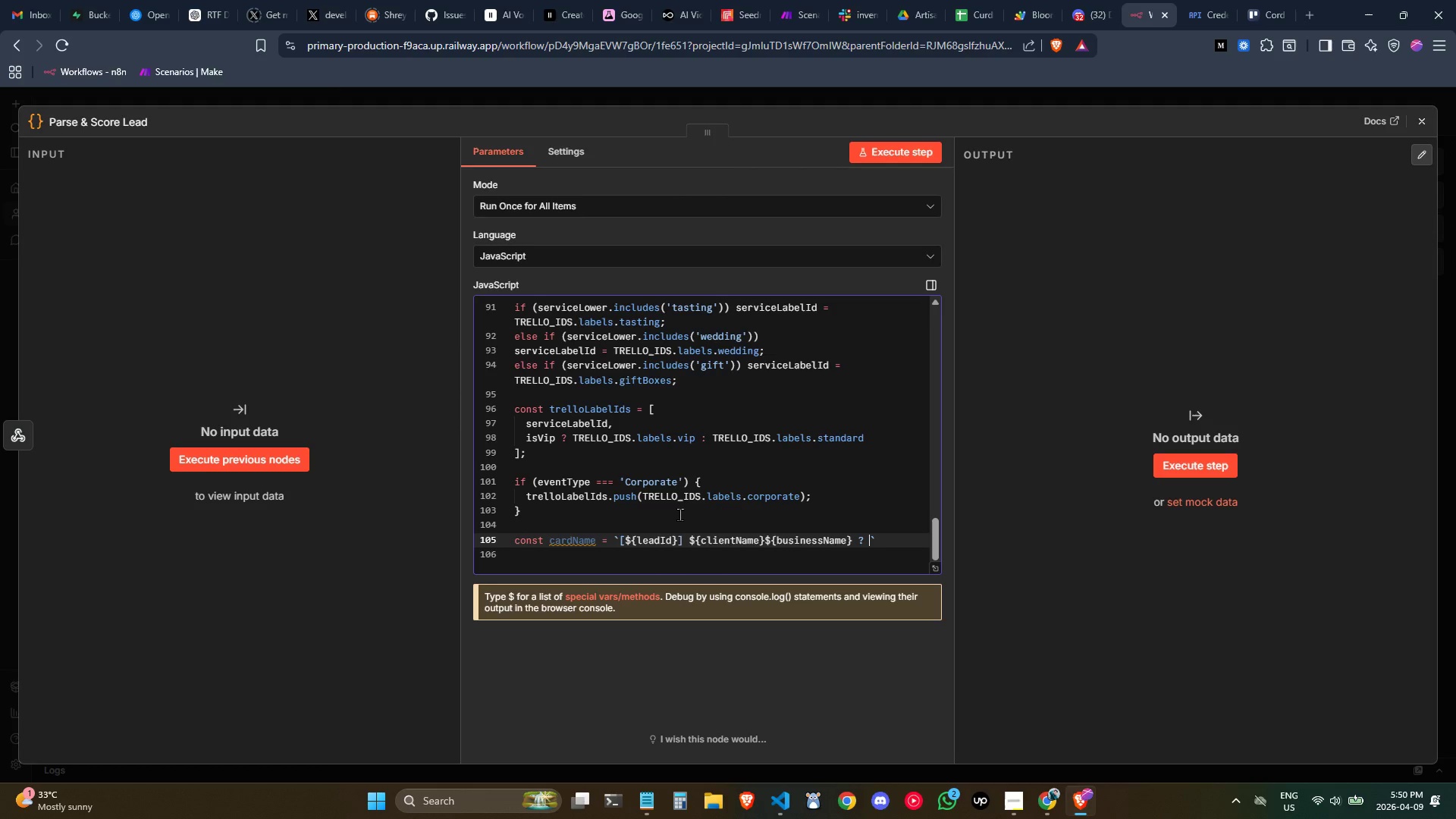 
key(ArrowRight)
 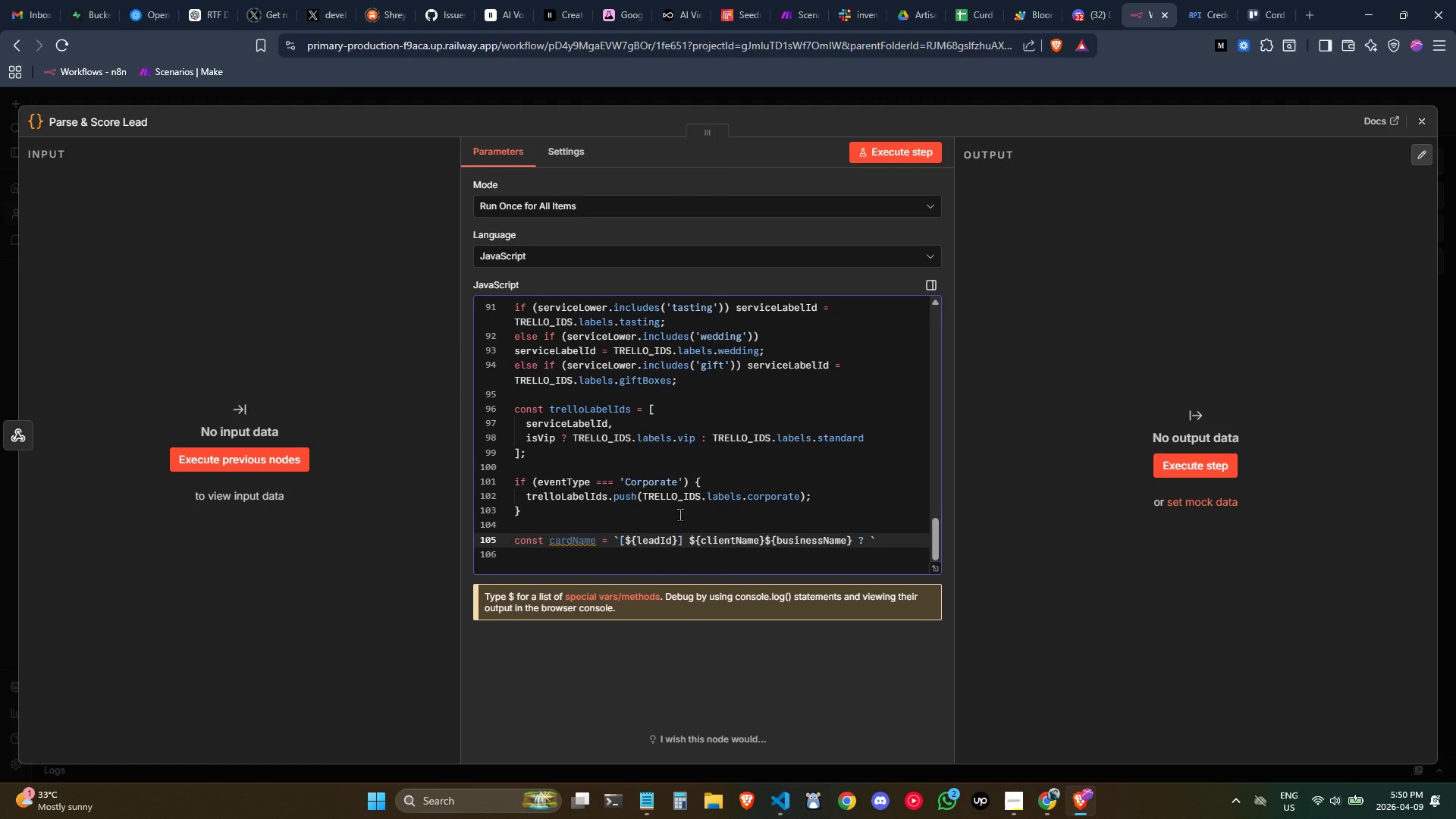 
type( - $bu)
key(Backspace)
key(Backspace)
key(Backspace)
key(Backspace)
 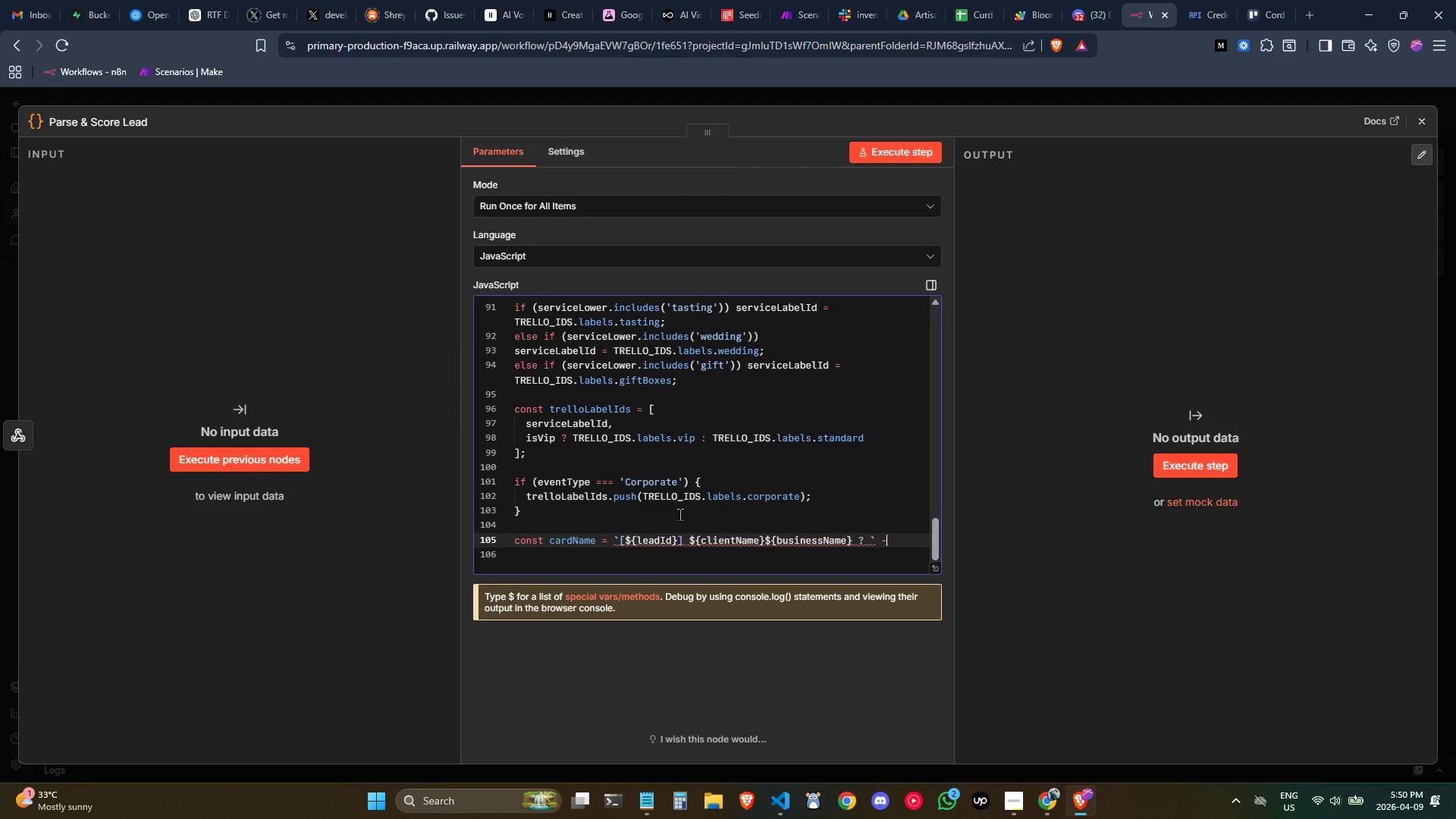 
key(Space)
 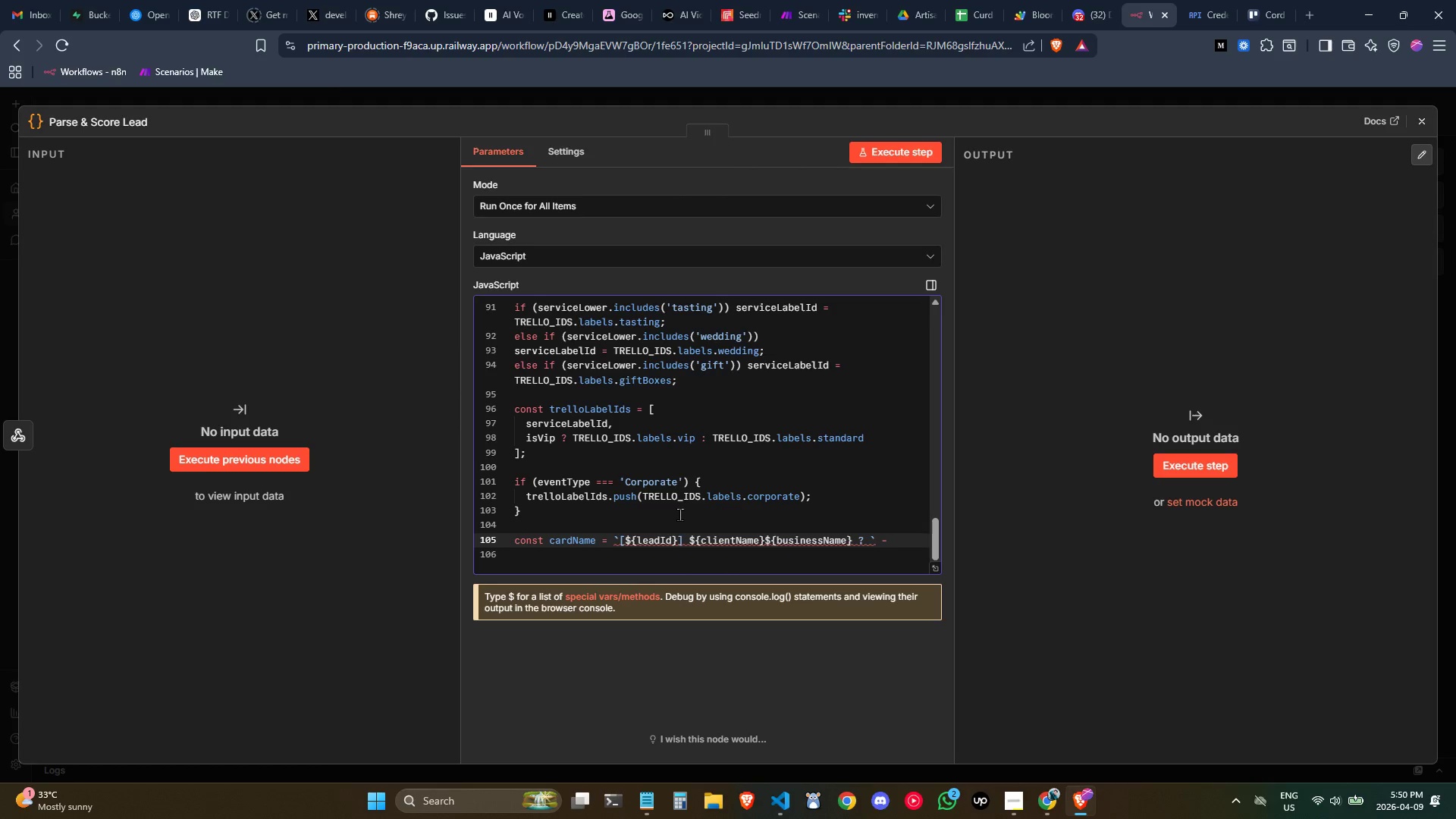 
key(Shift+4)
 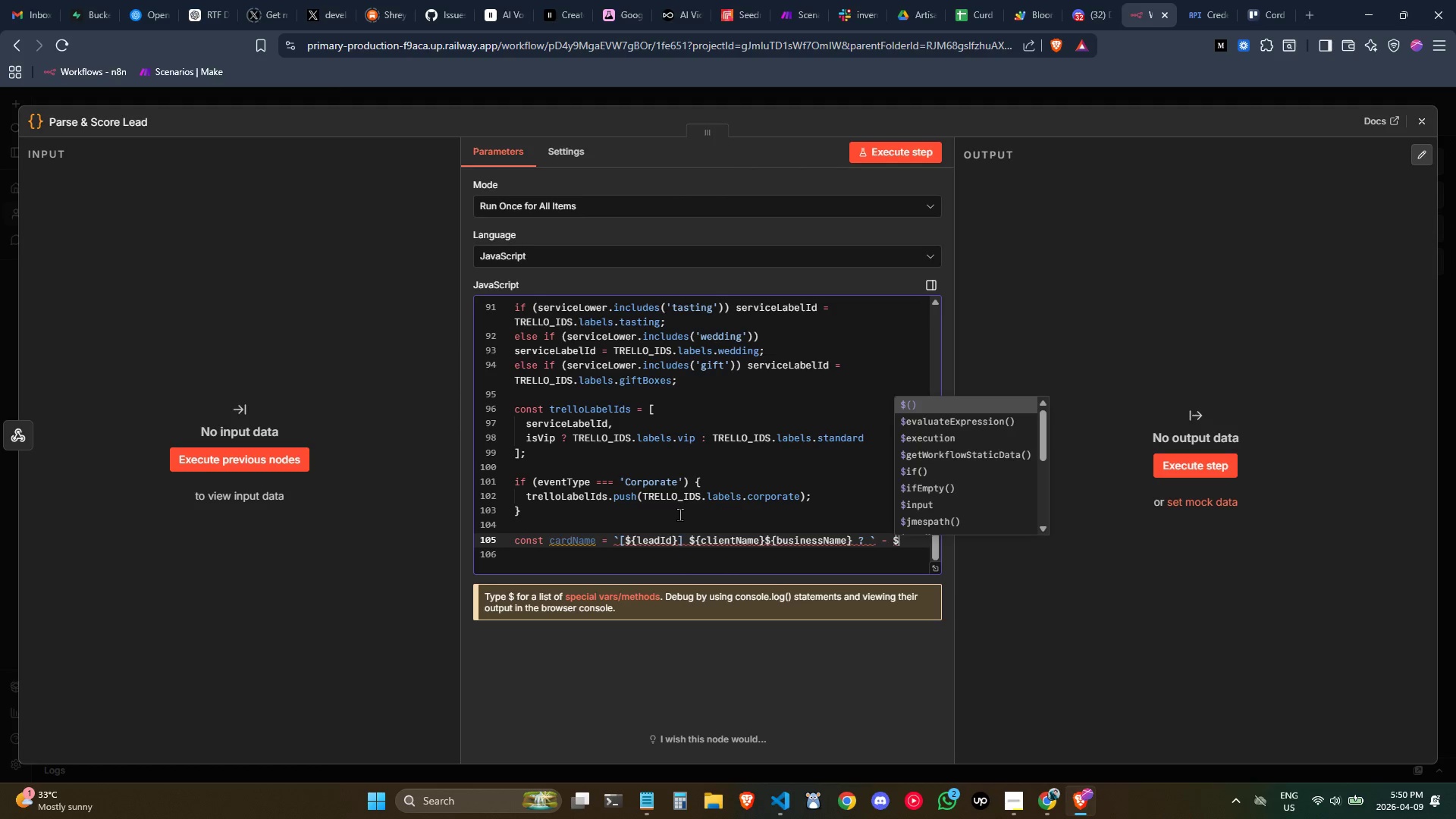 
key(Shift+BracketLeft)
 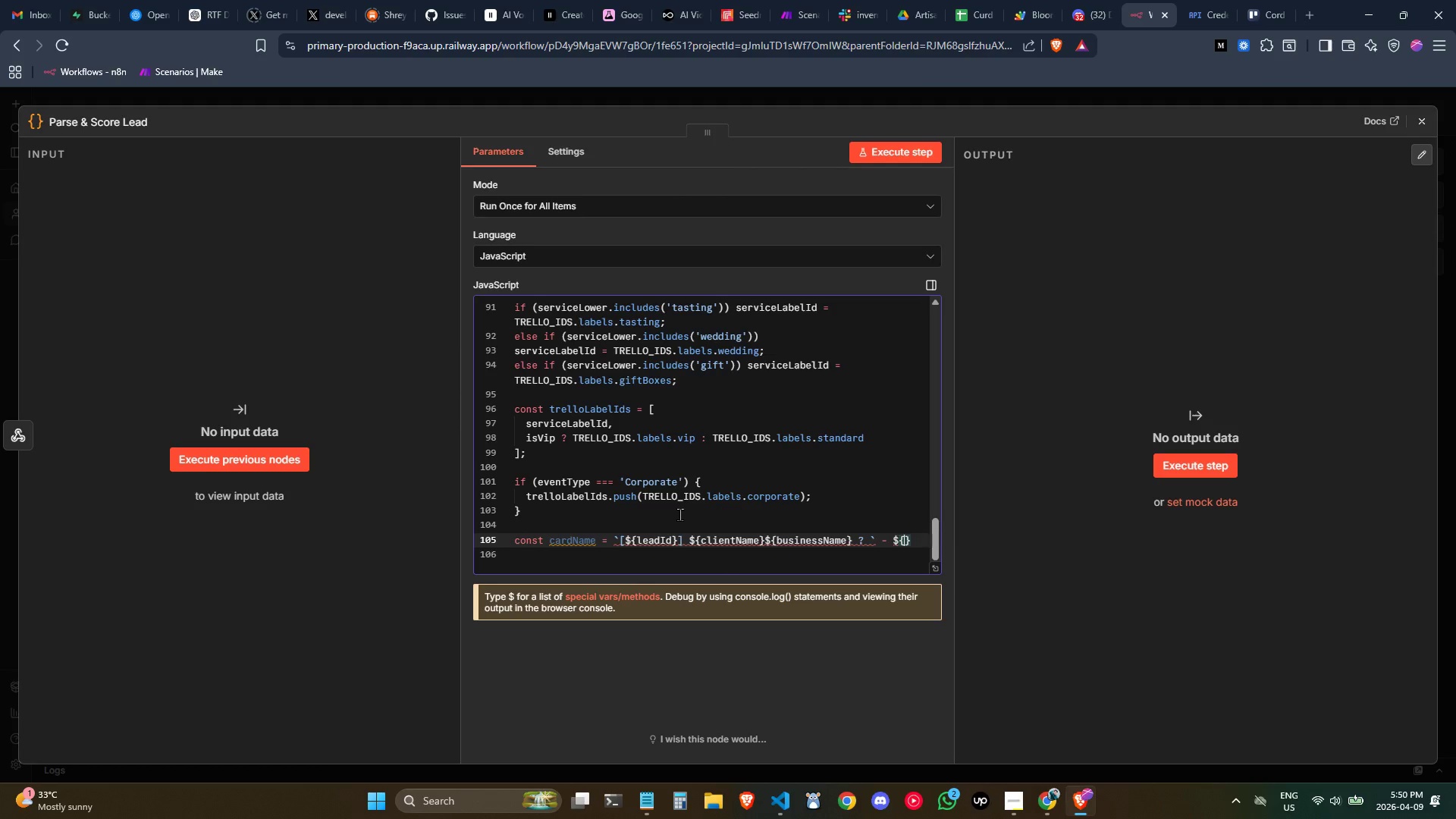 
key(Shift+BracketRight)
 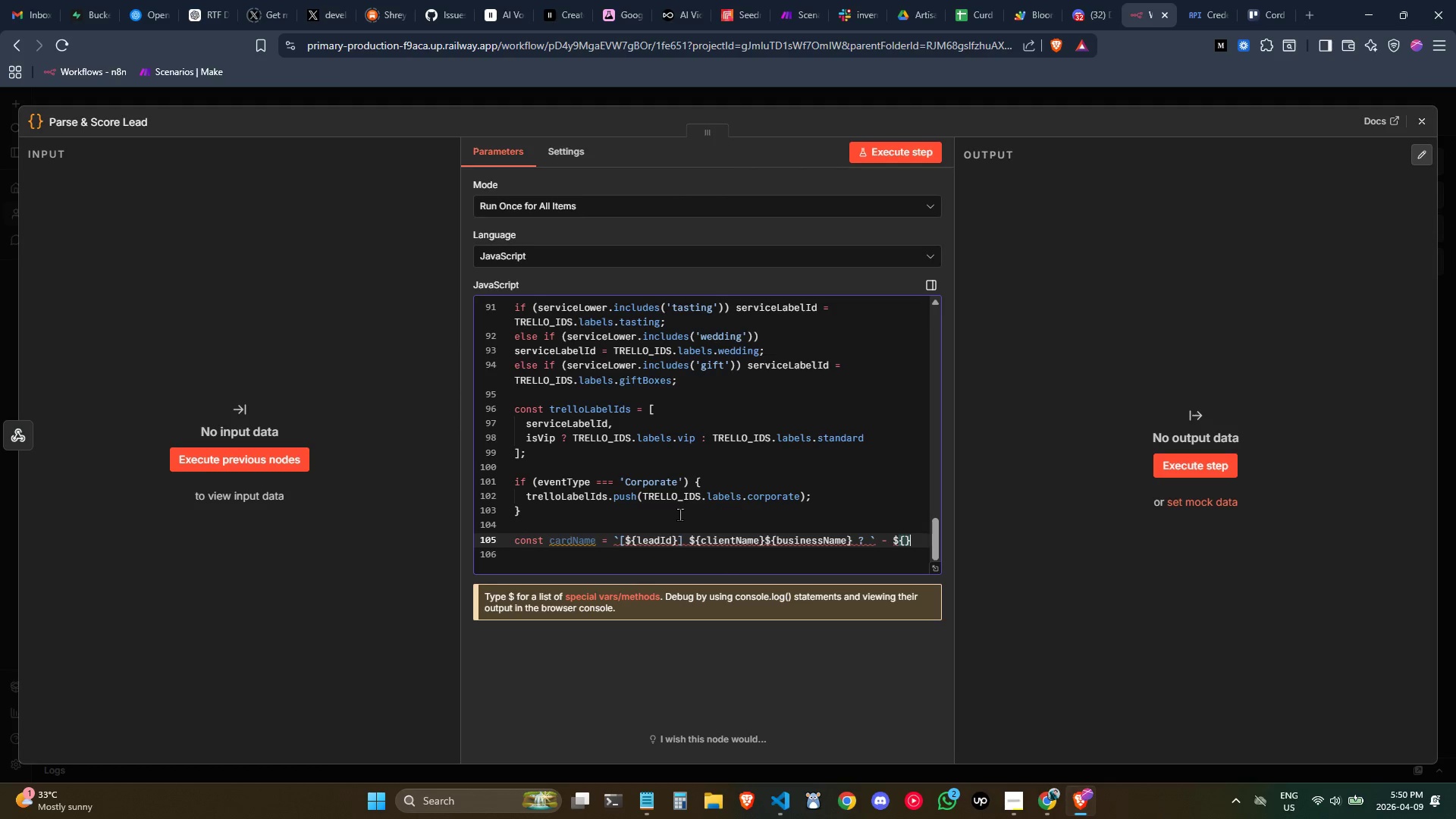 
key(ArrowLeft)
 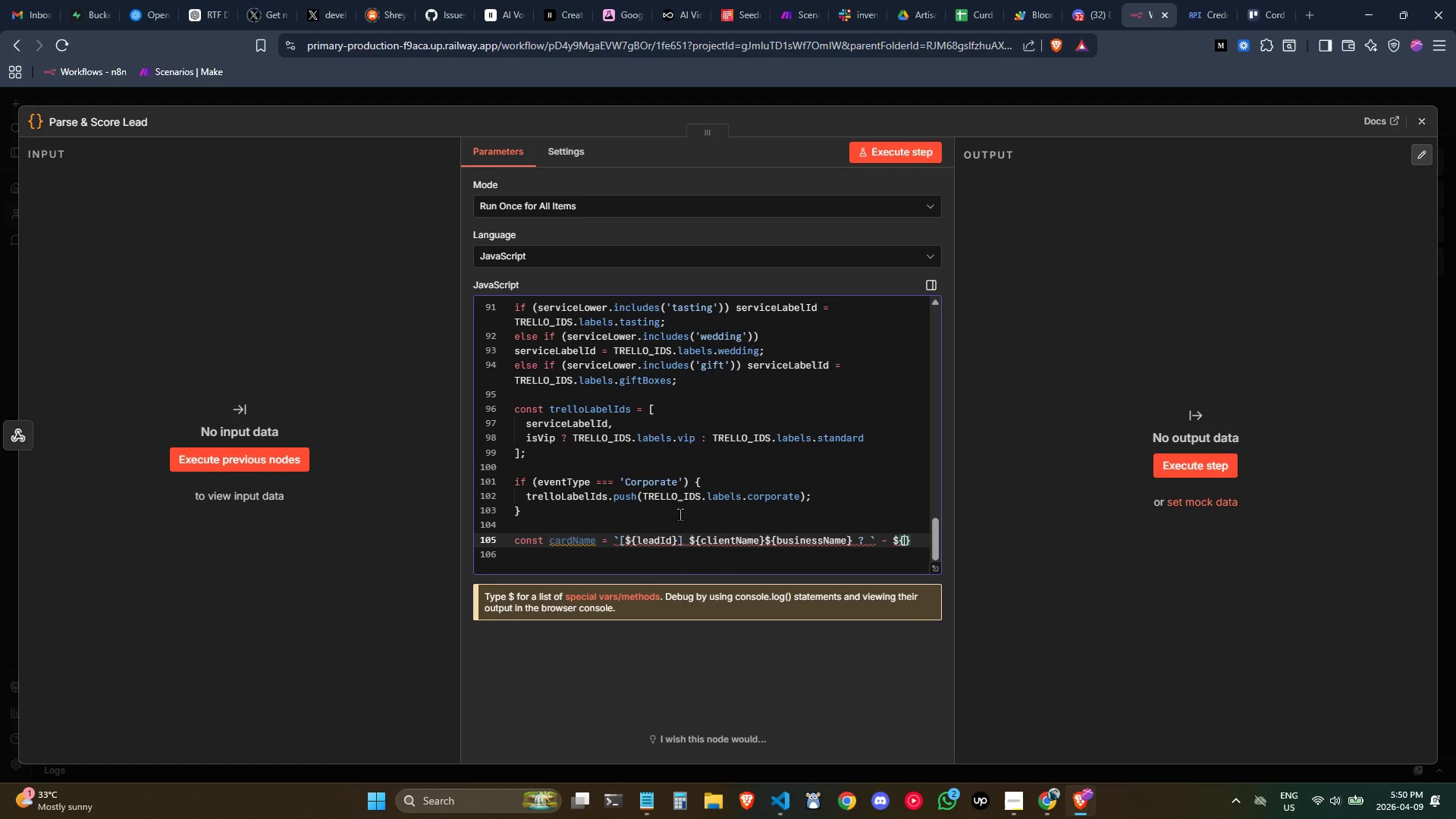 
type(businessName)
 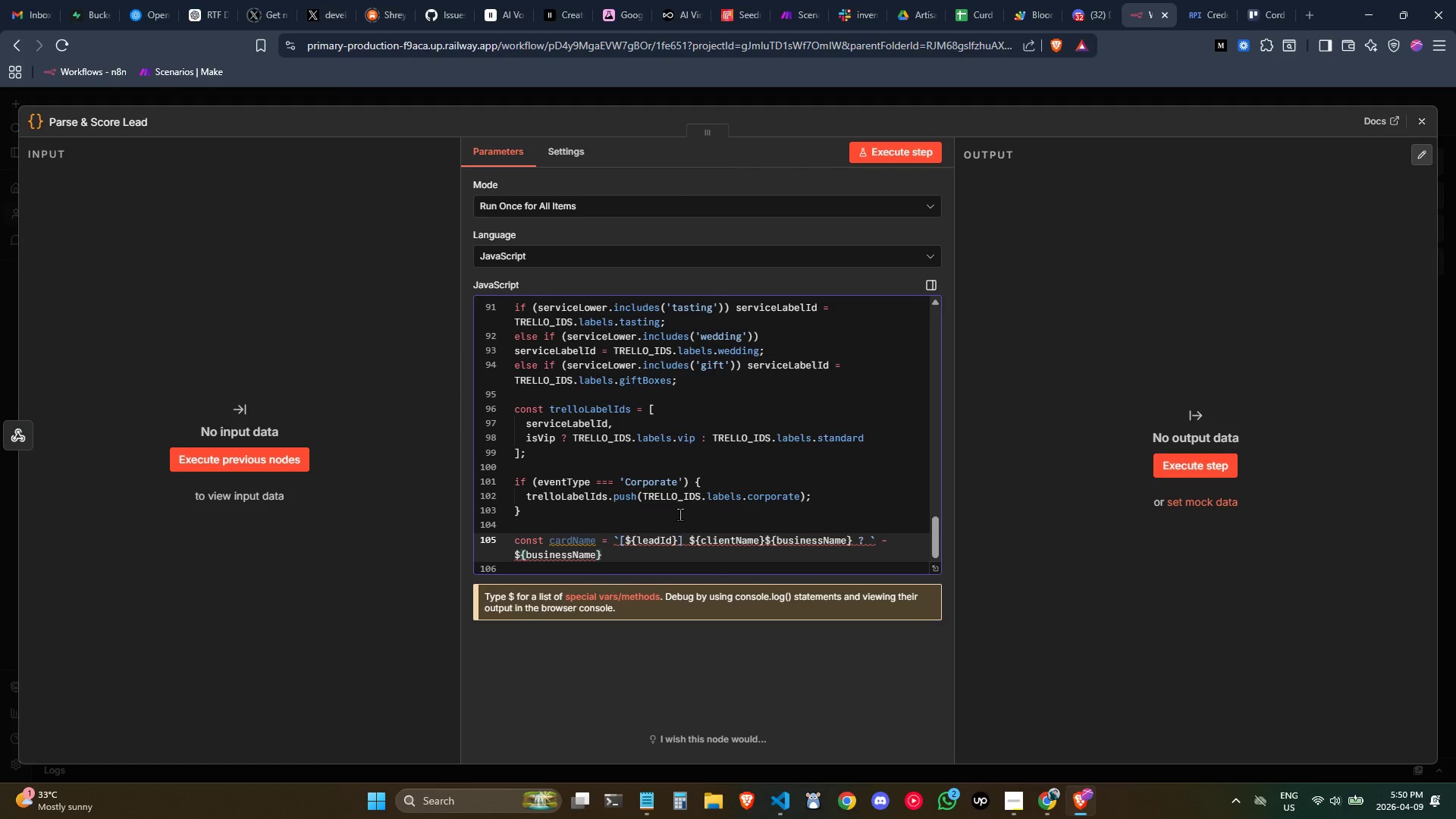 
key(ArrowRight)
 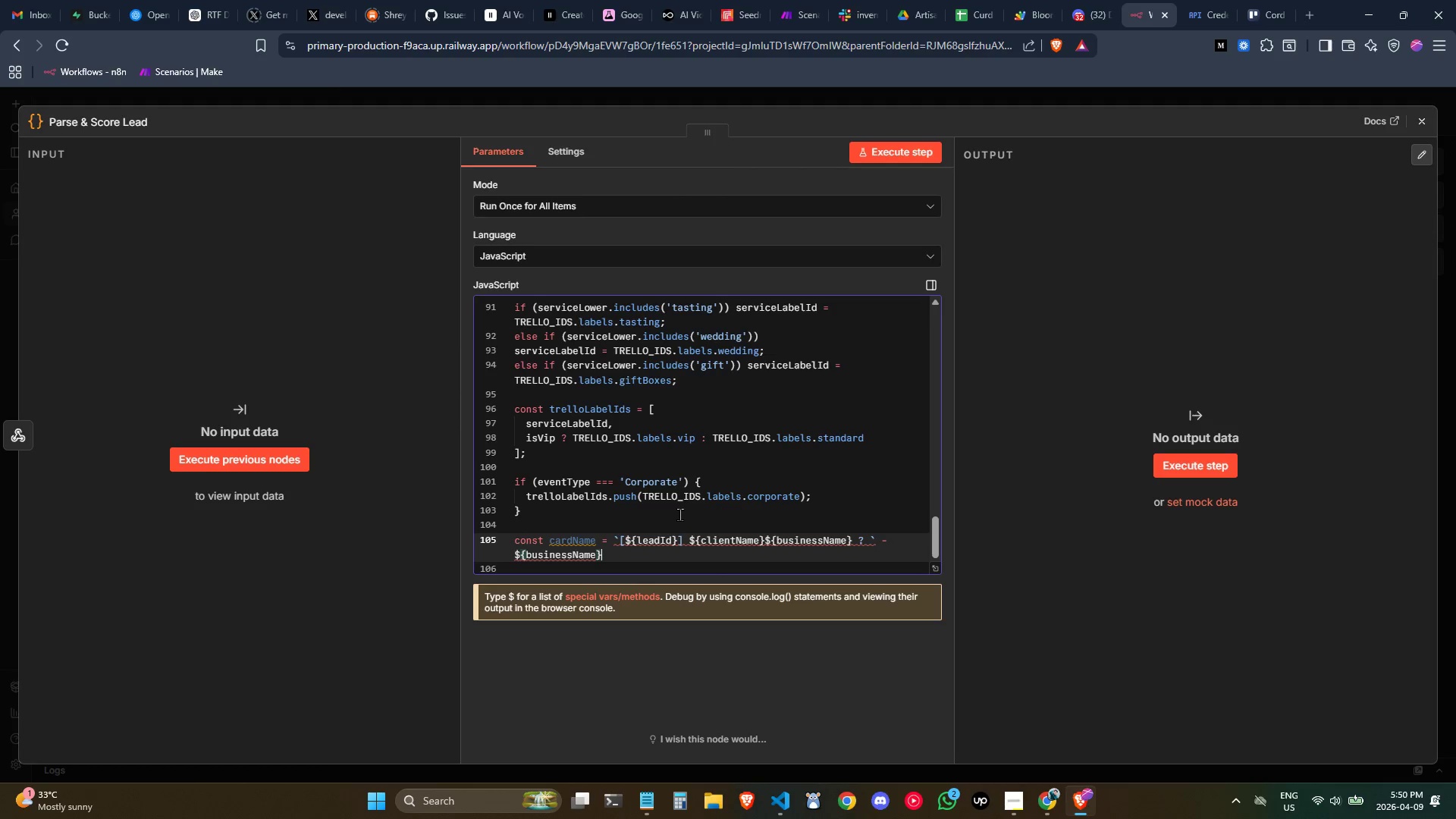 
key(Backquote)
 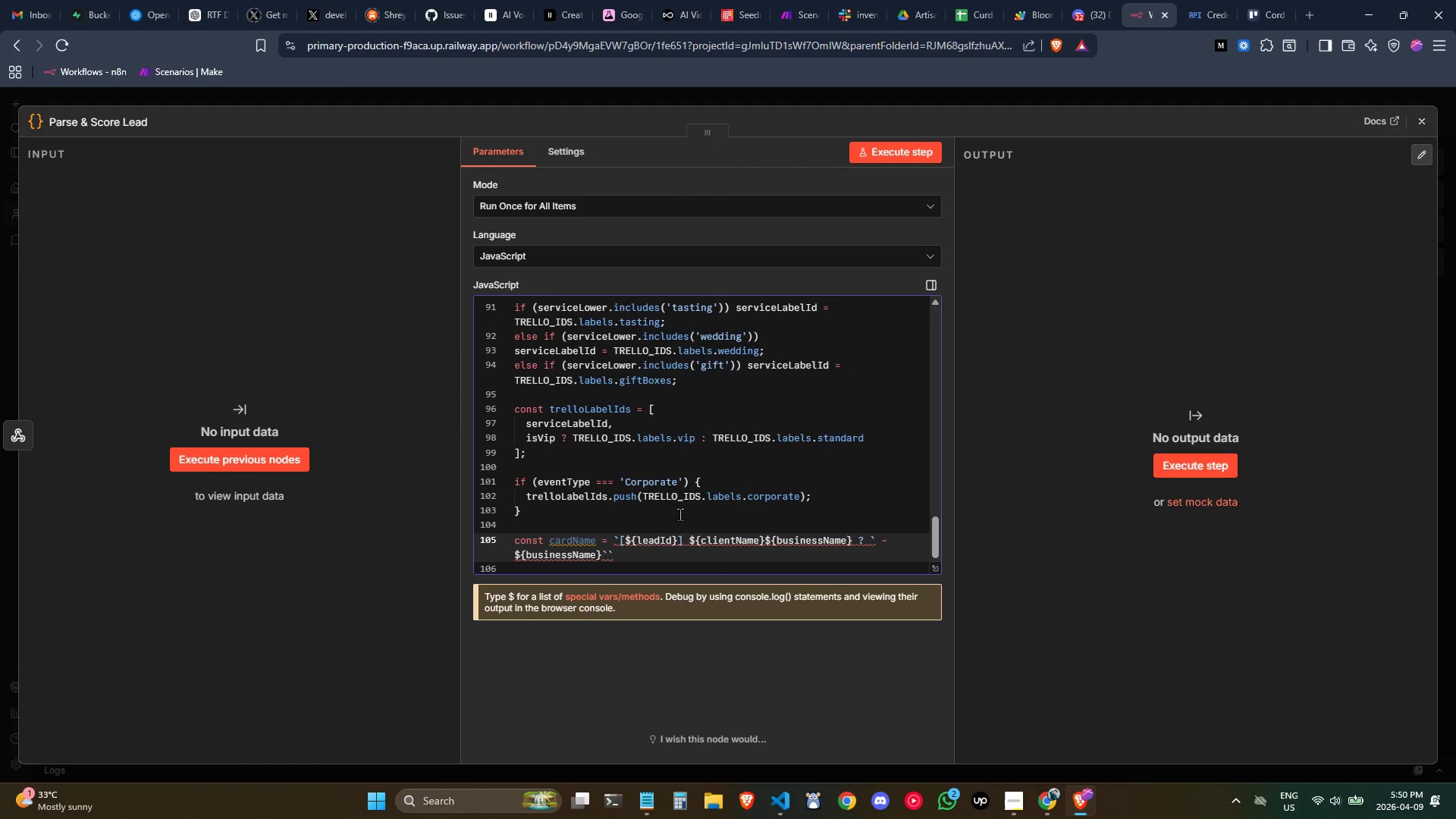 
key(ArrowRight)
 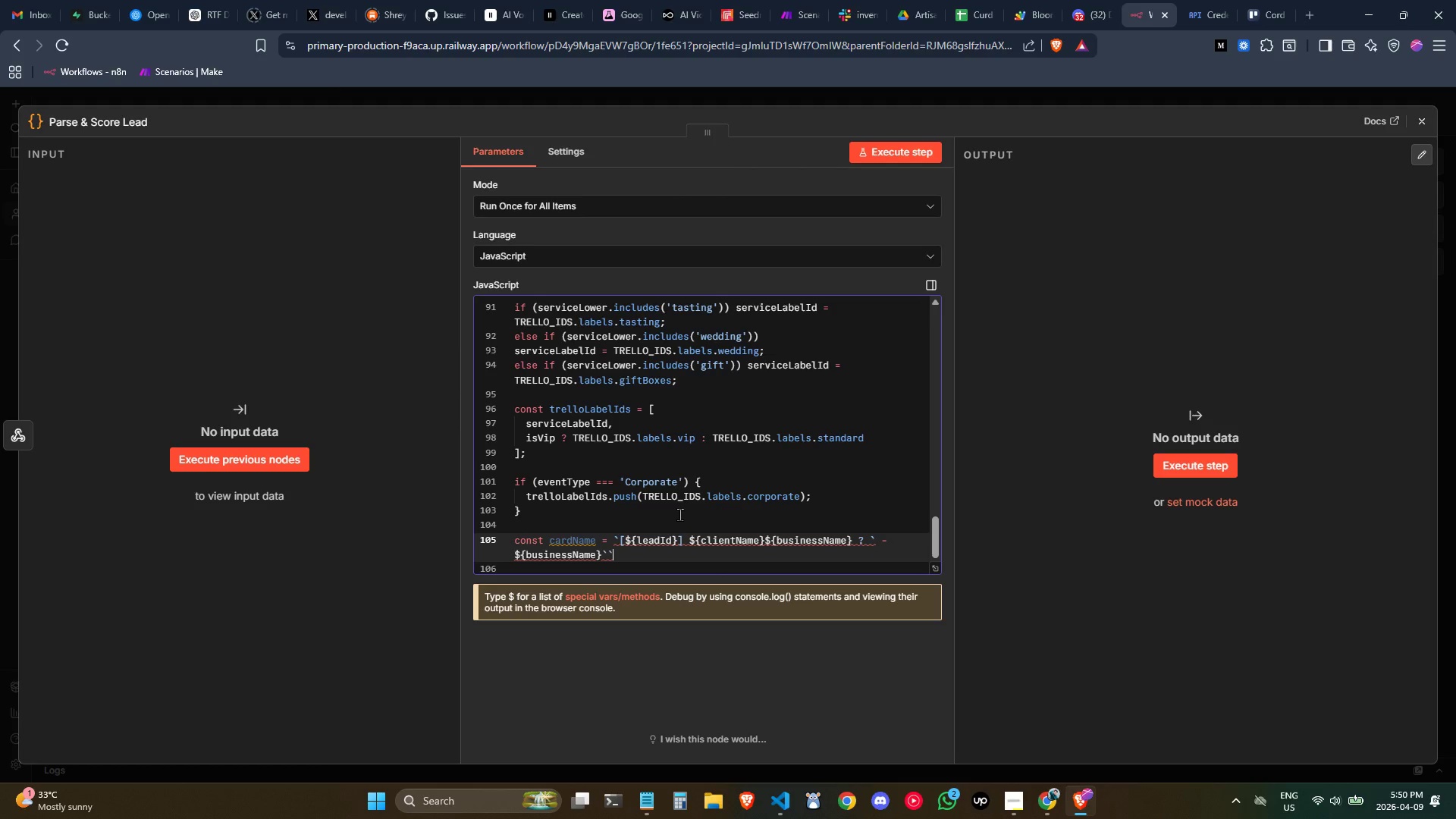 
key(ArrowLeft)
 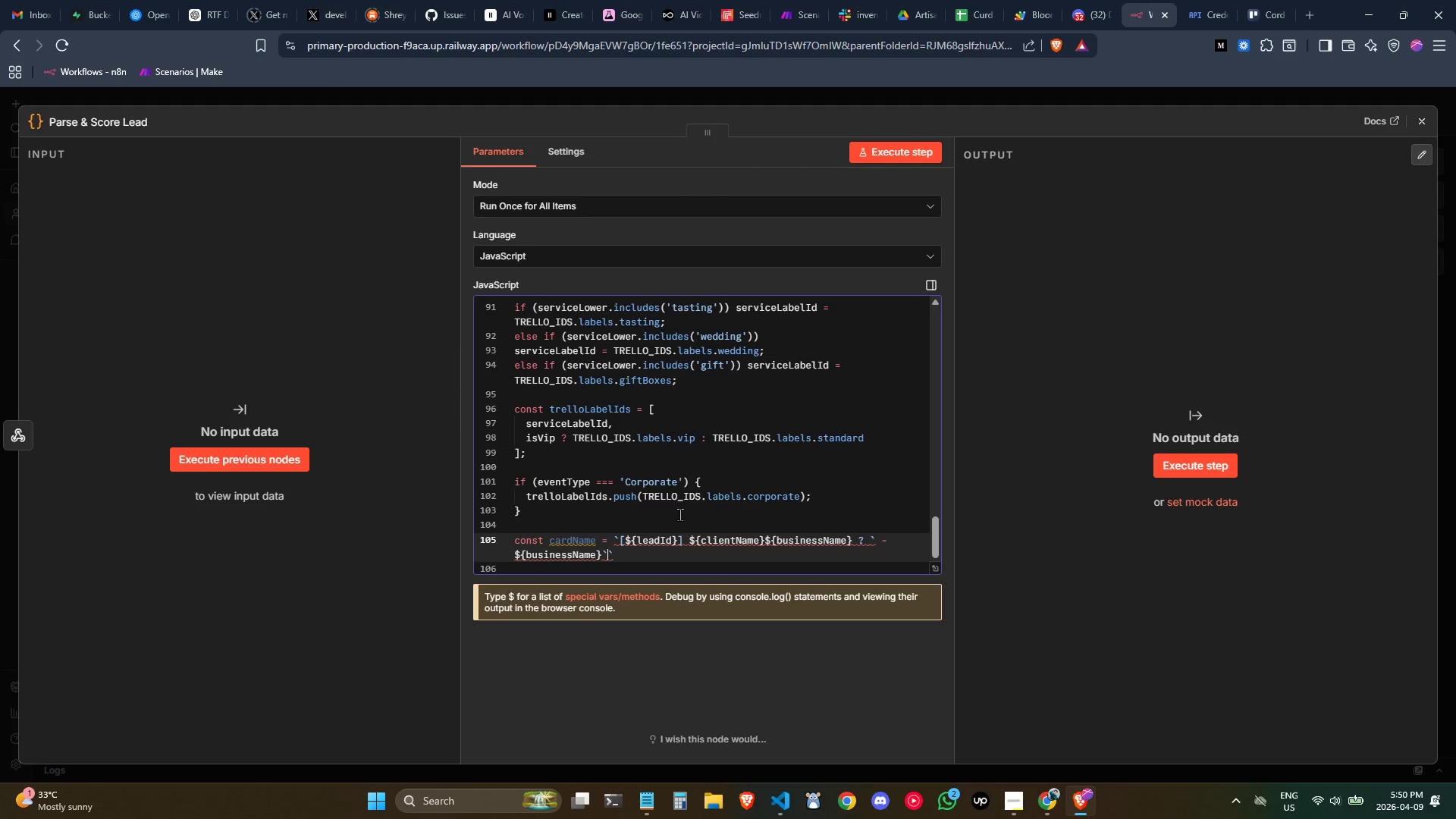 
key(Space)
 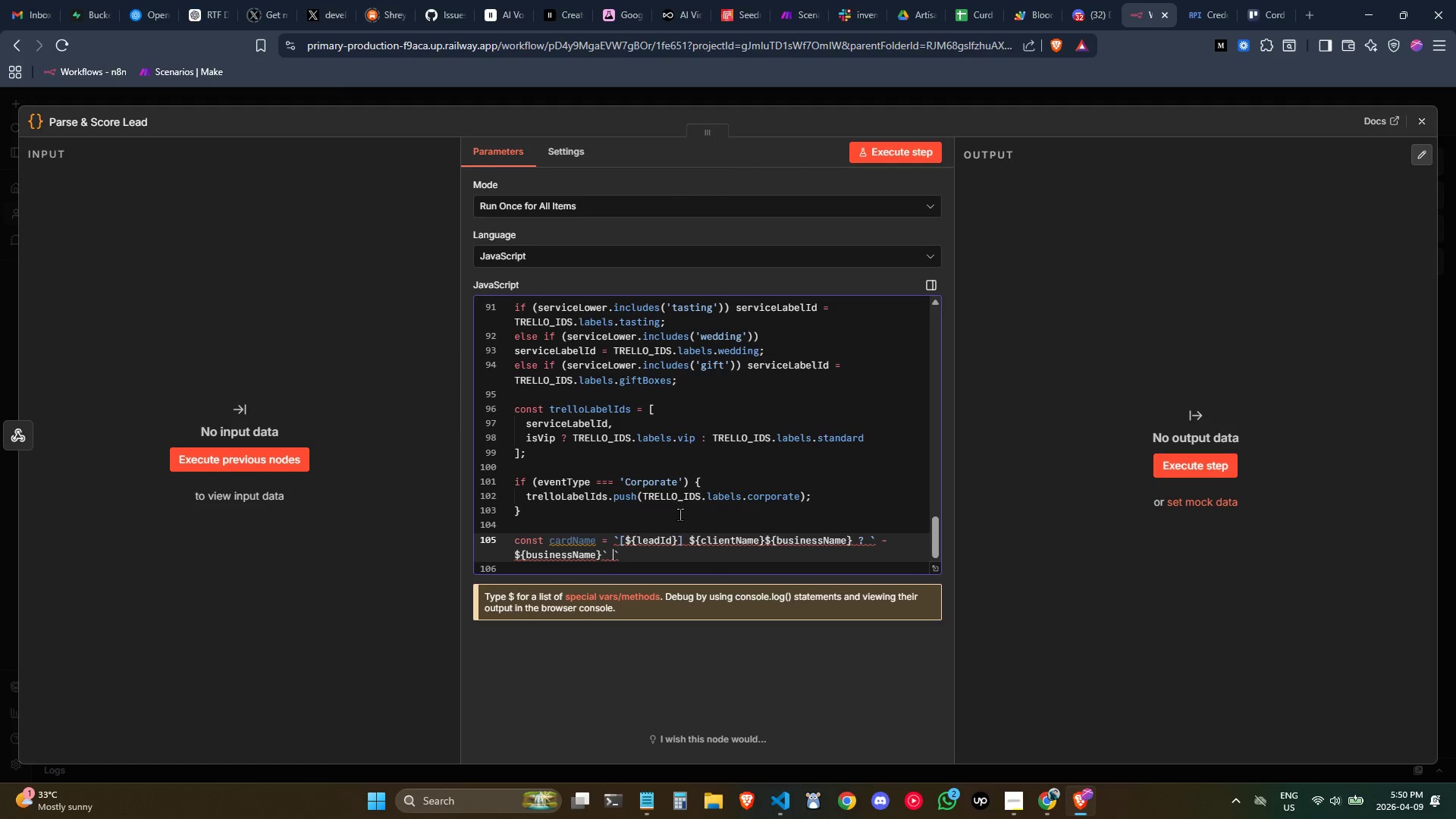 
key(Shift+Semicolon)
 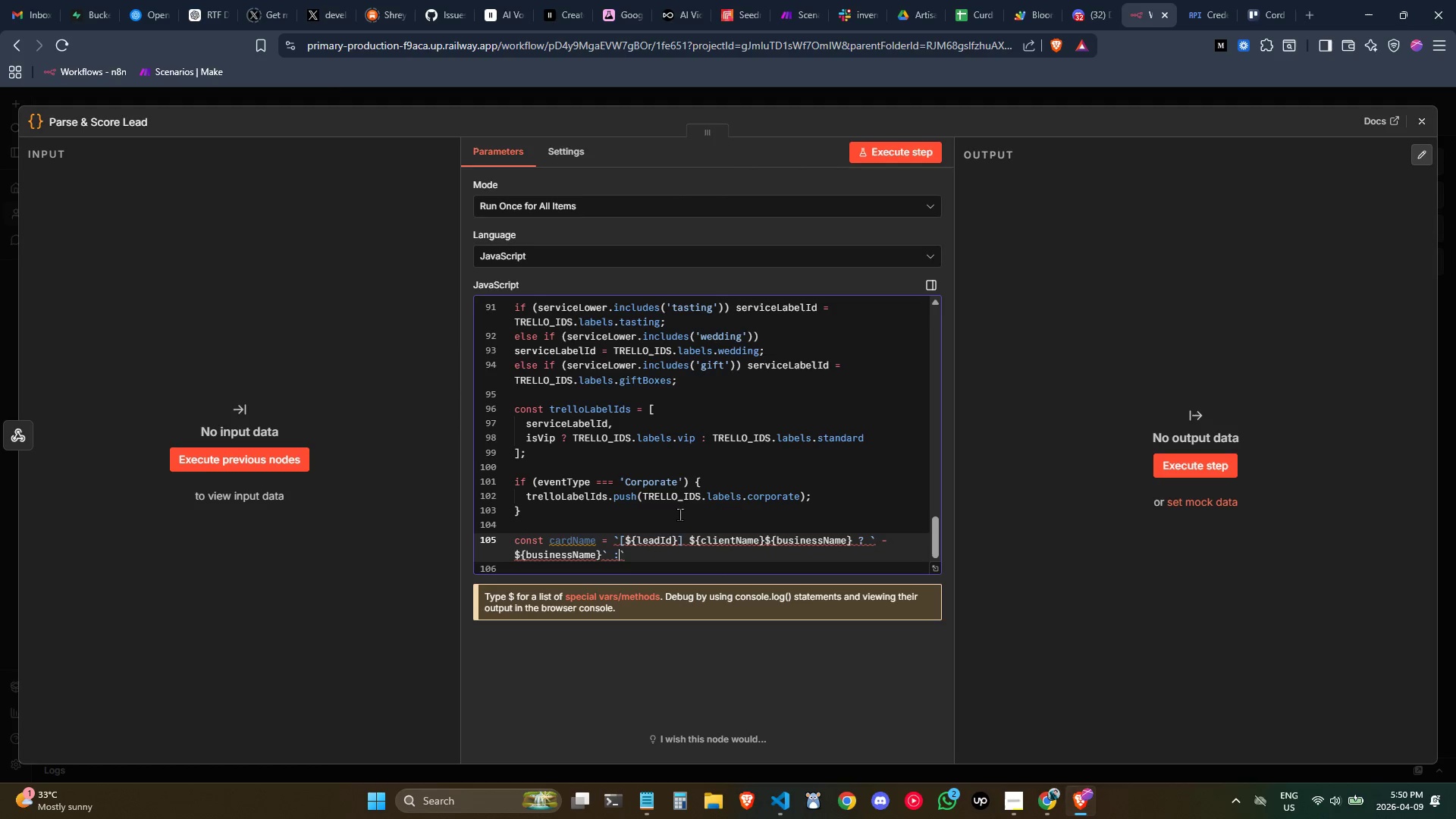 
key(Space)
 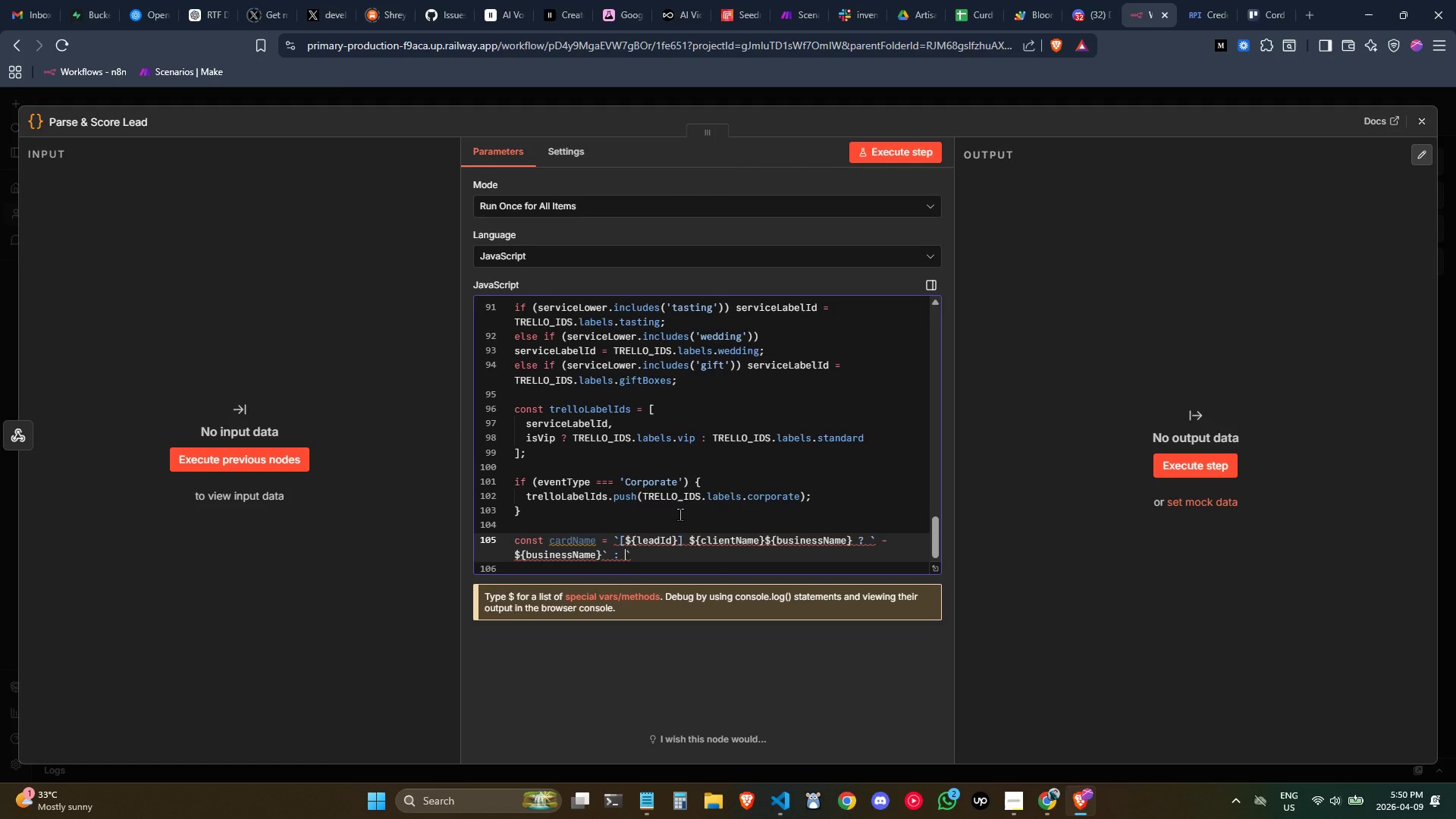 
key(Quote)
 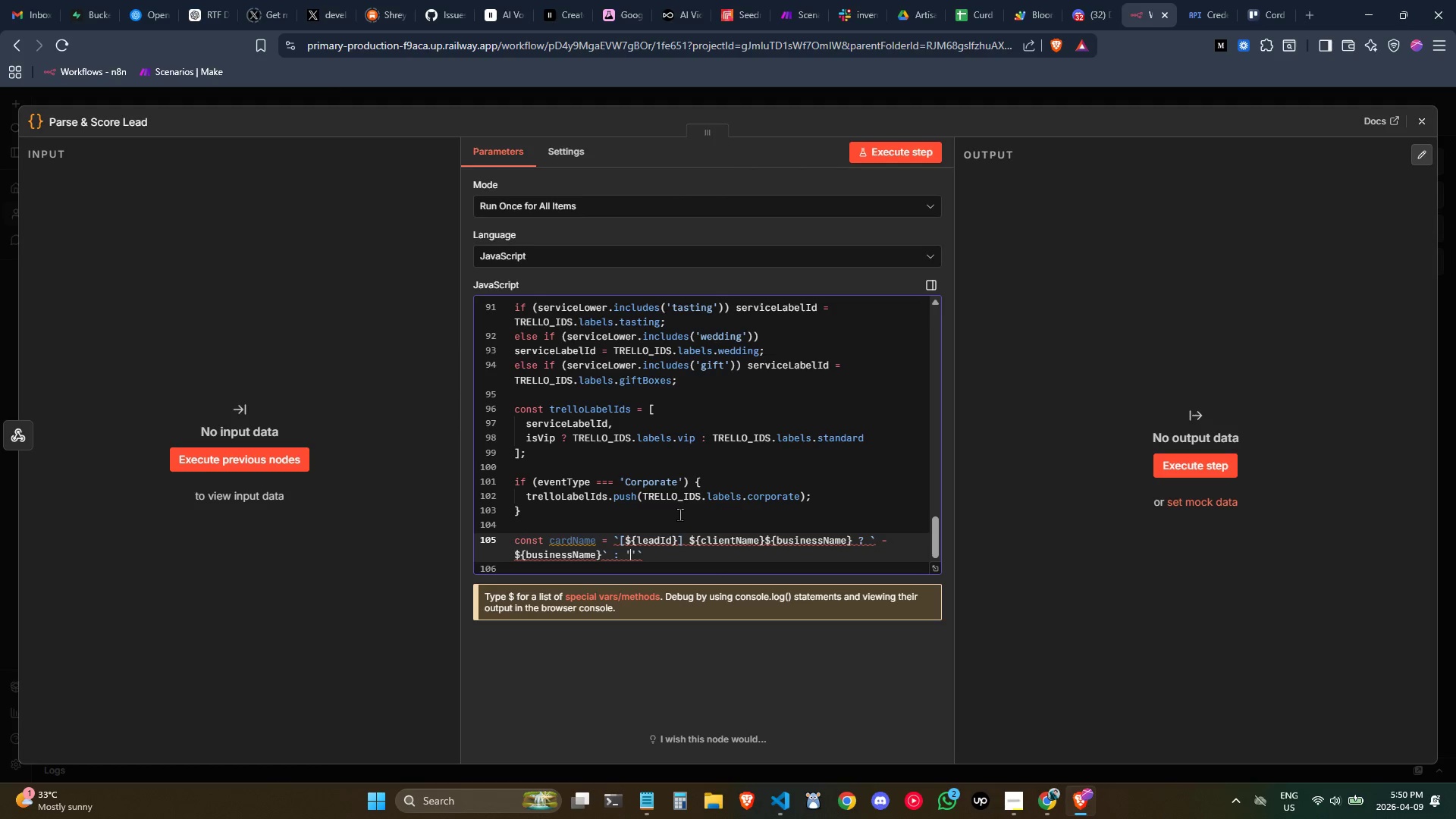 
key(Quote)
 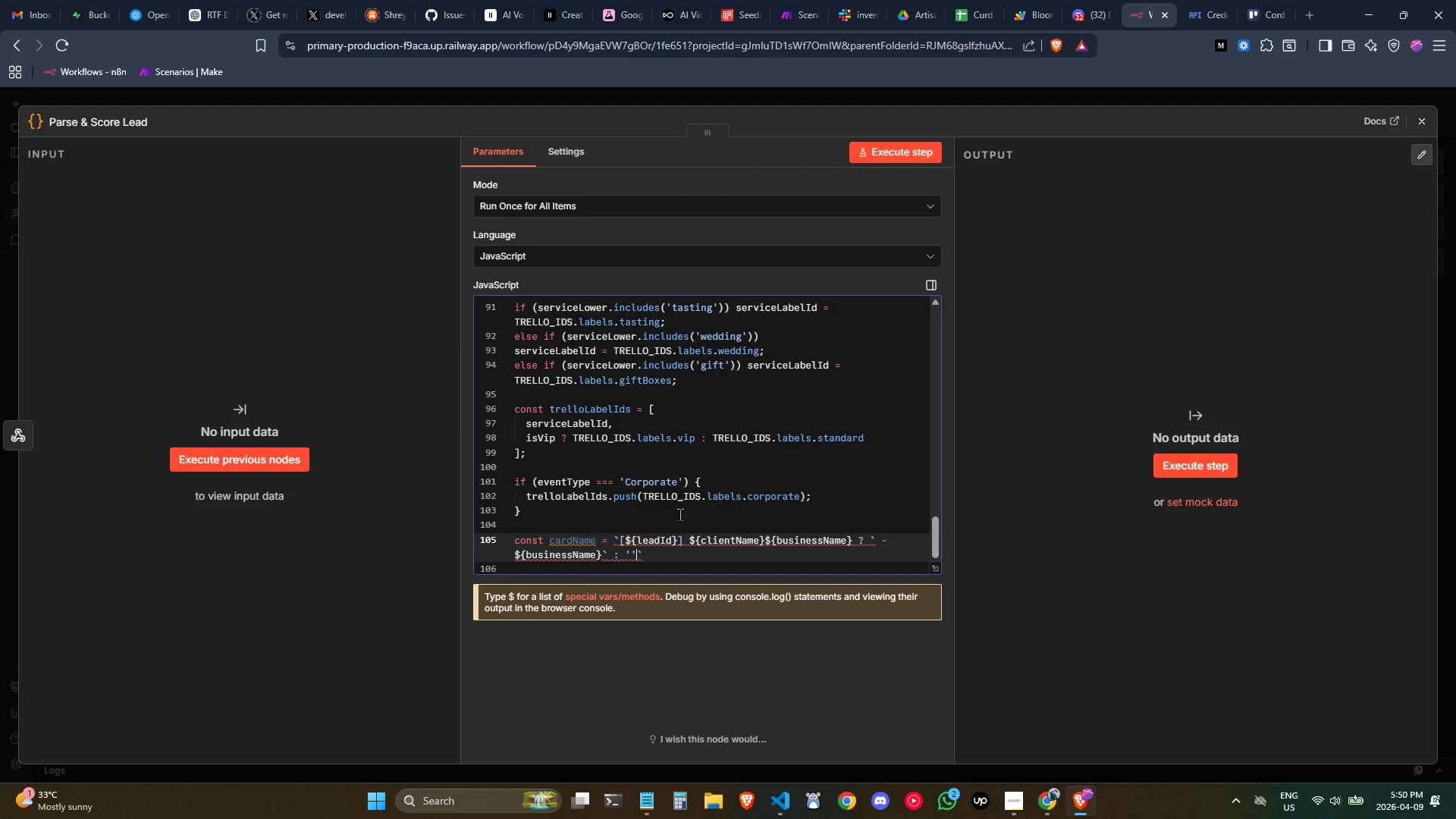 
hold_key(key=ShiftLeft, duration=1.11)
 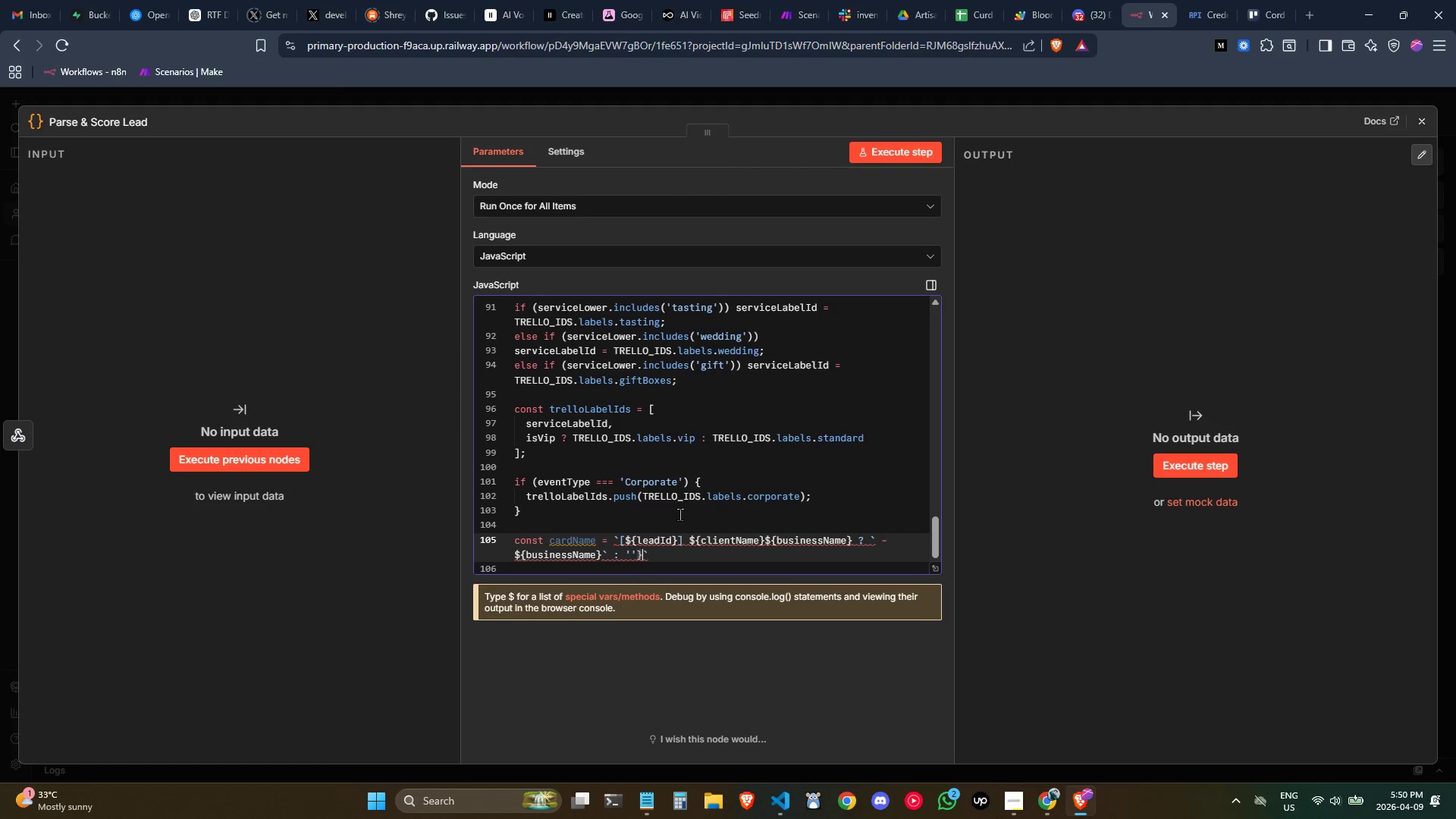 
key(Shift+BracketRight)
 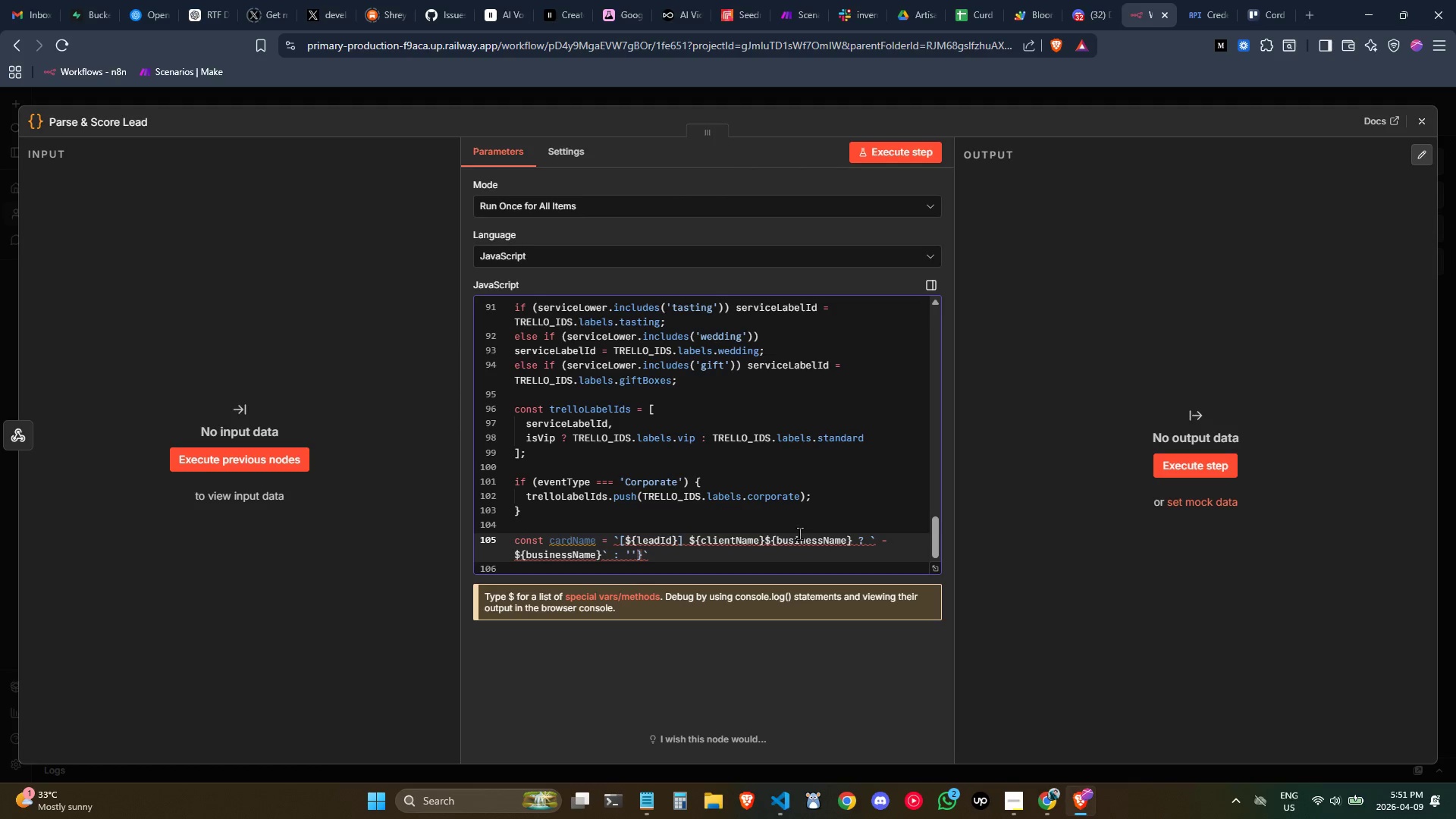 
wait(13.06)
 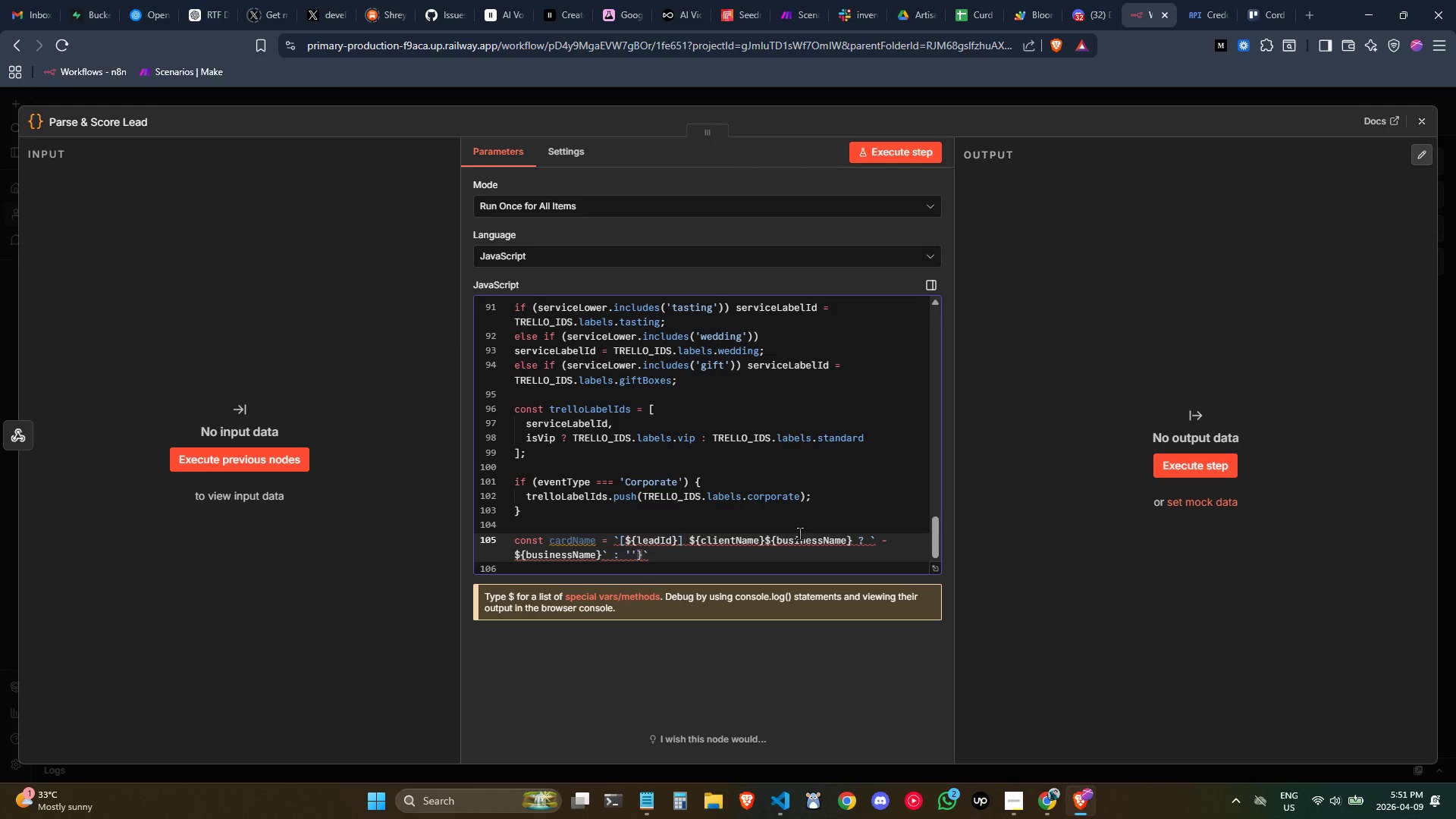 
key(Space)
 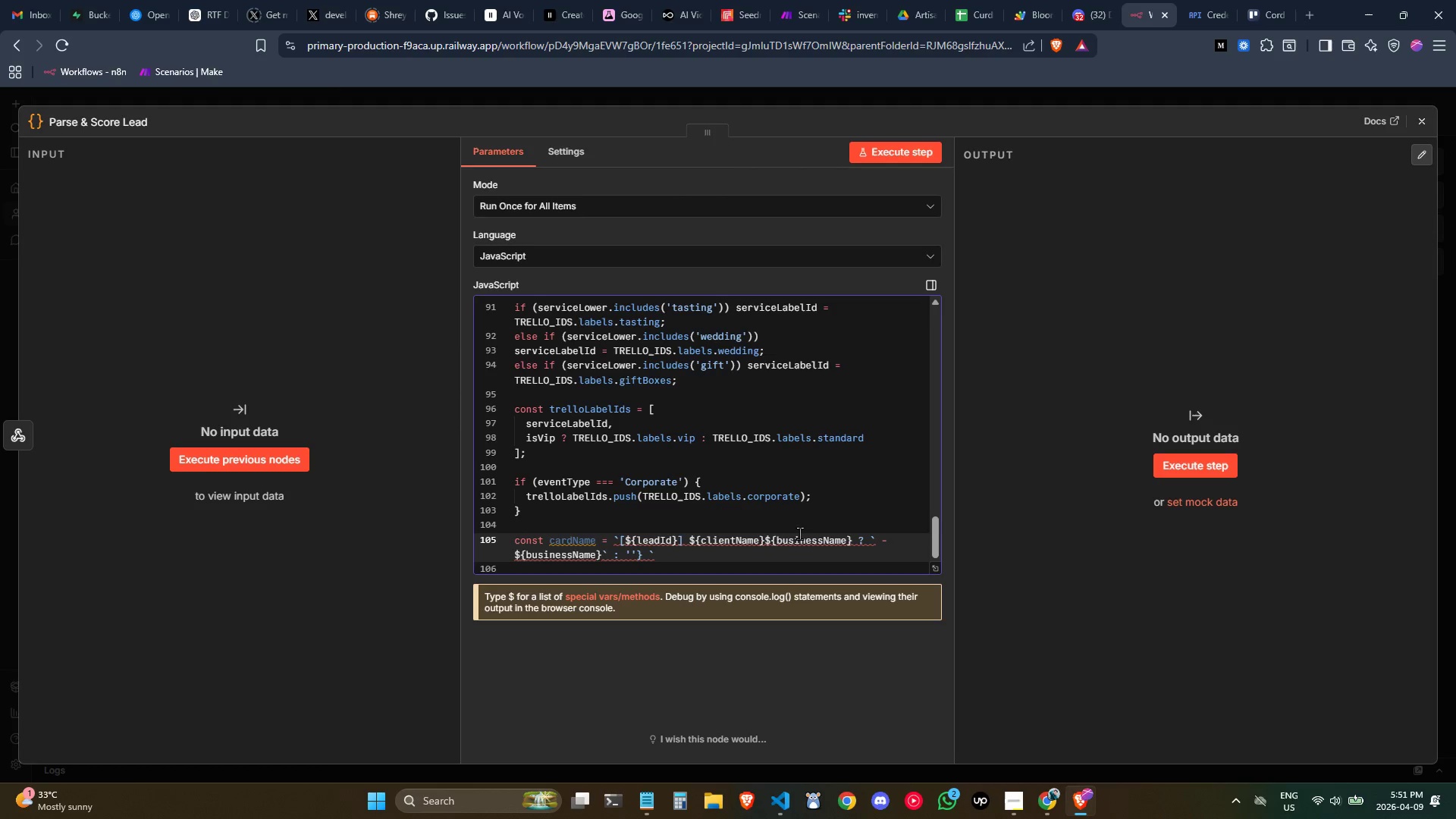 
key(Minus)
 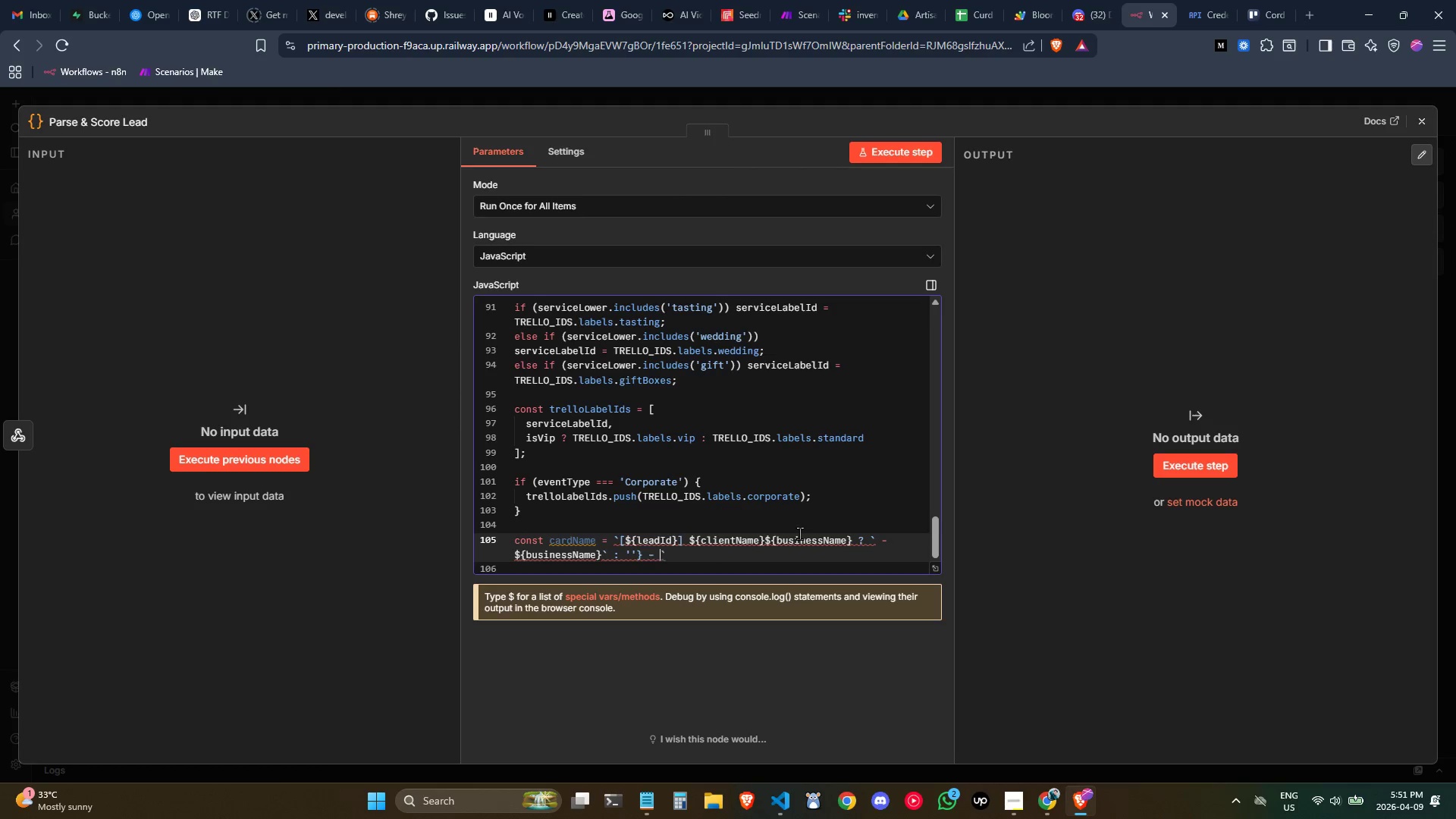 
key(Space)
 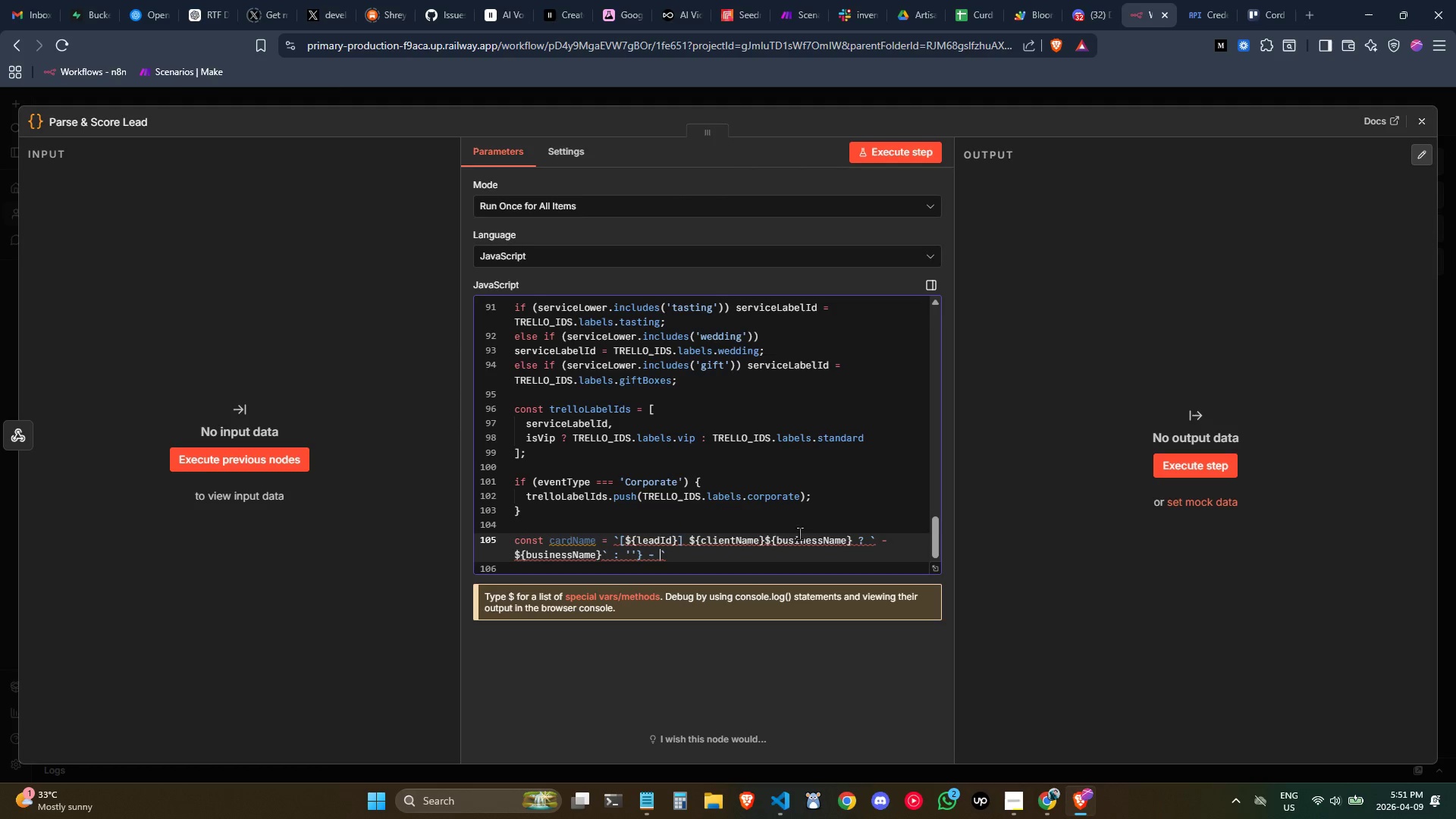 
key(ArrowRight)
 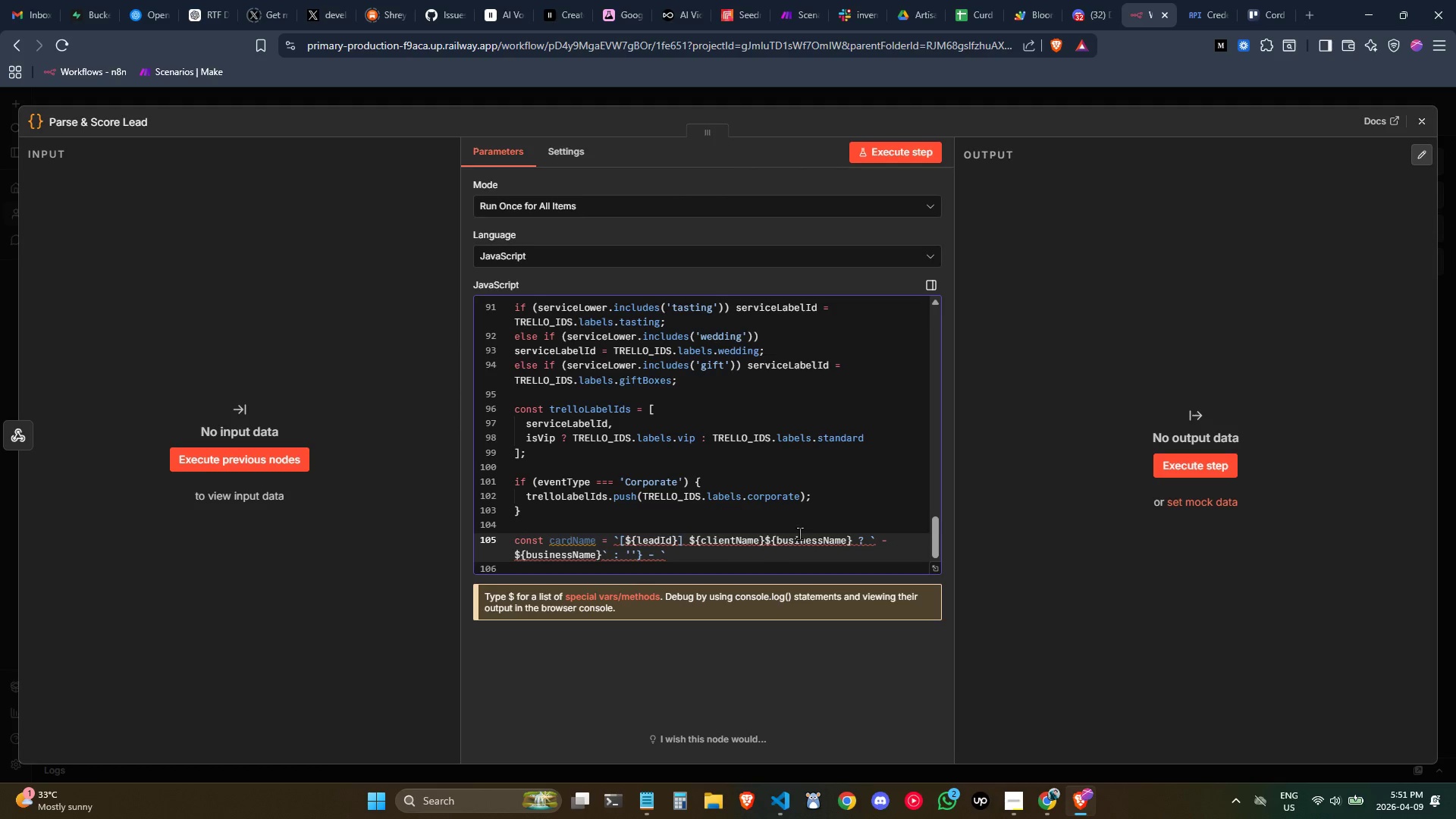 
key(ArrowLeft)
 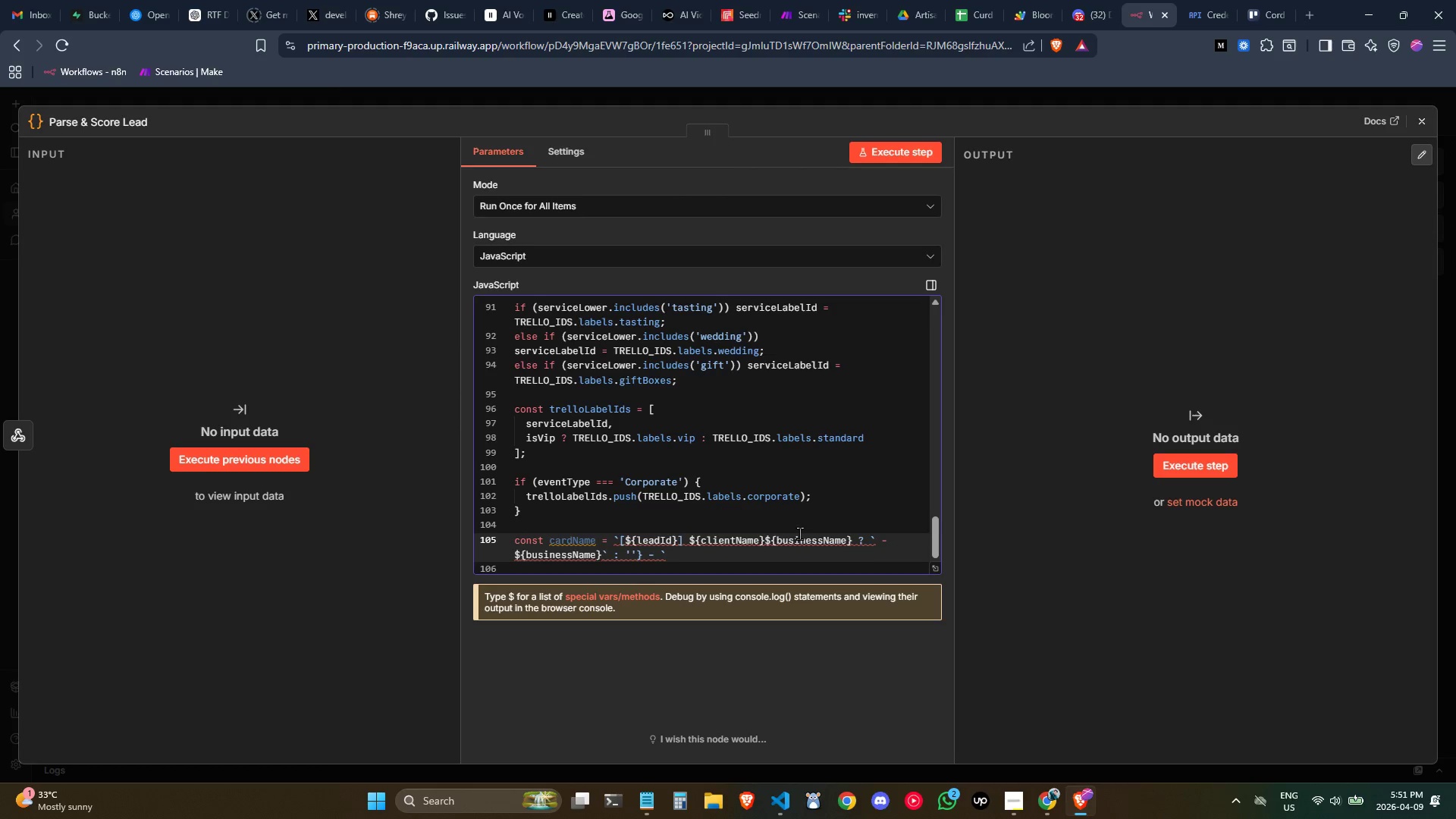 
wait(5.86)
 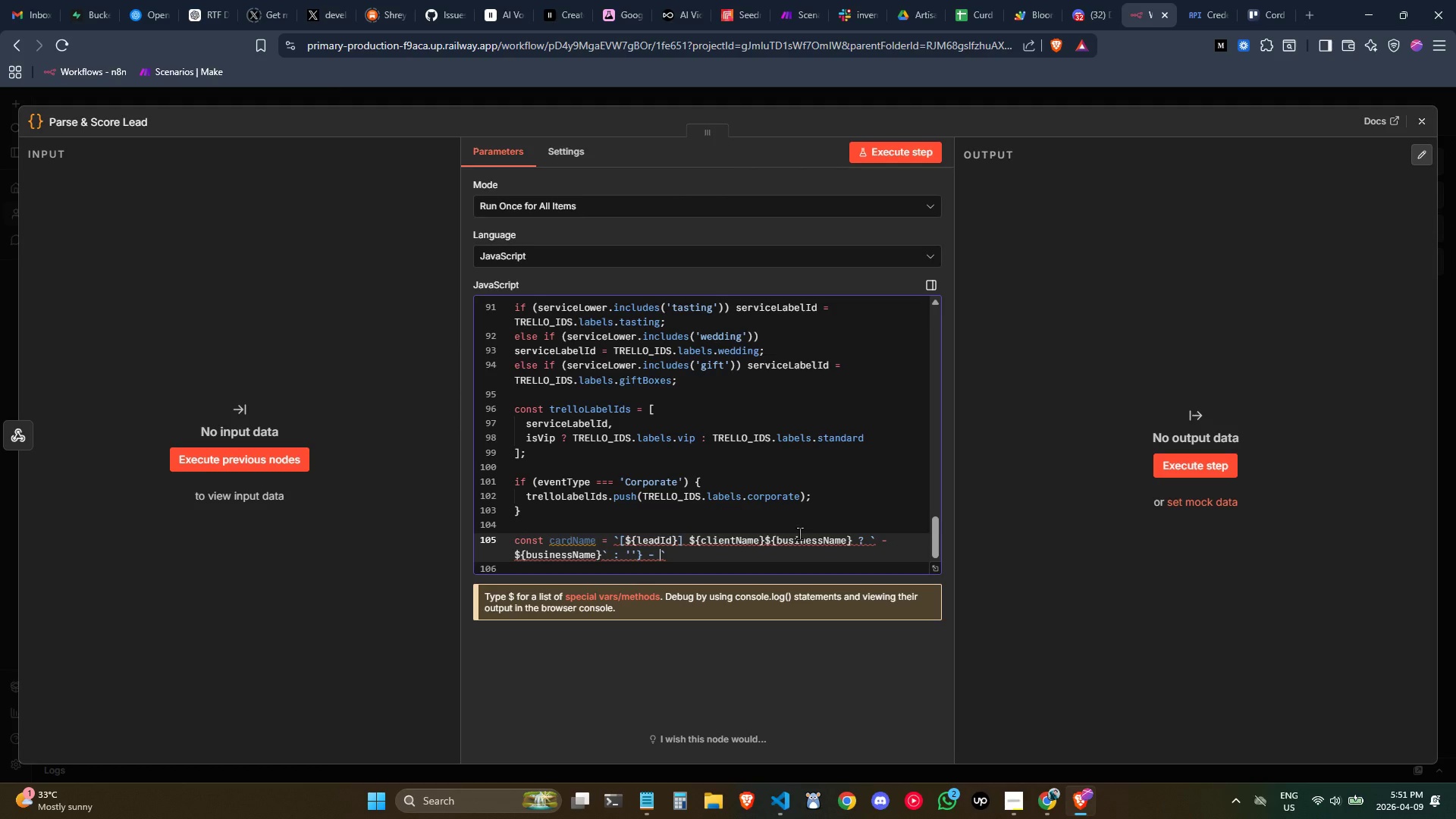 
key(ArrowRight)
 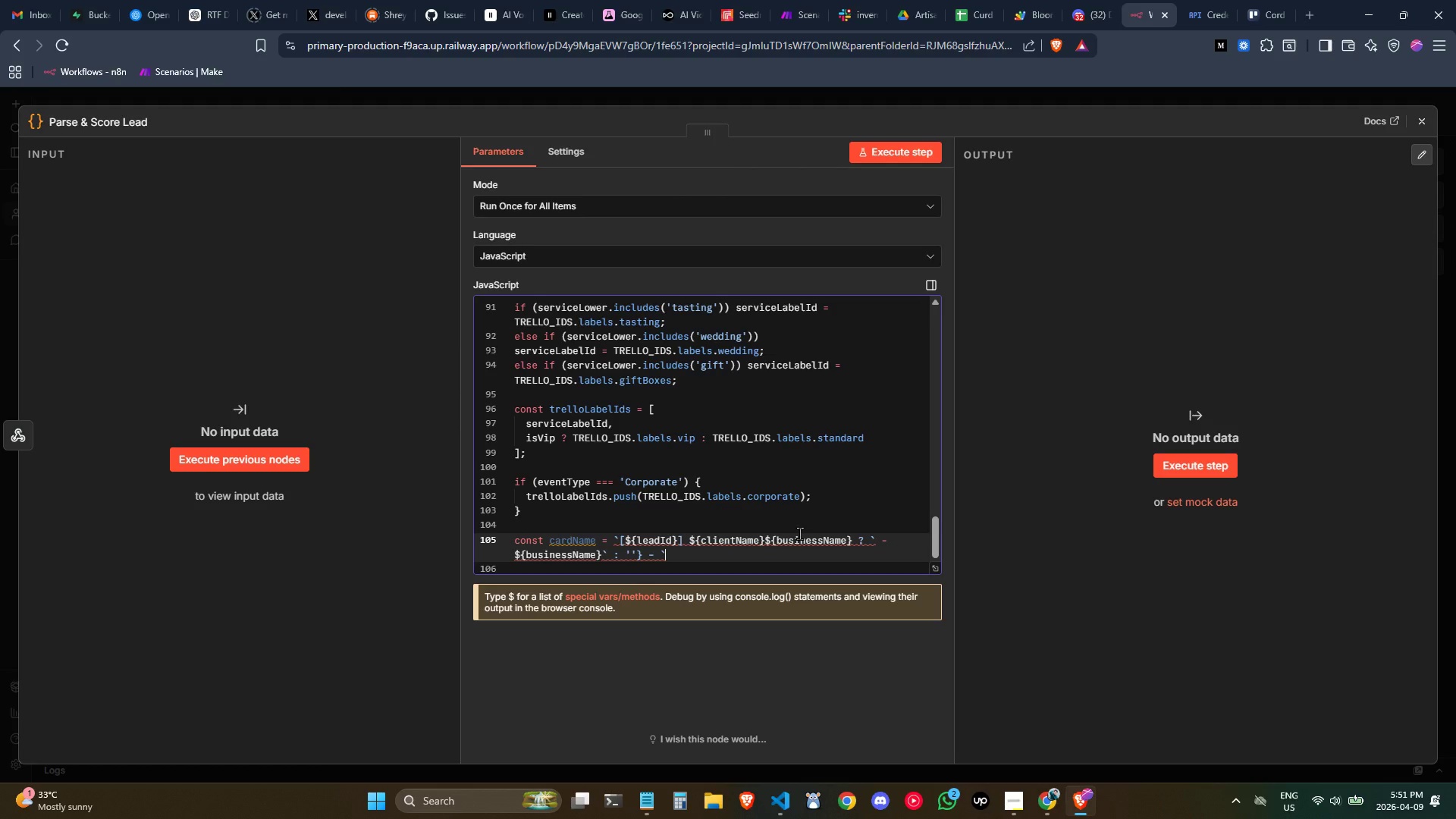 
wait(5.31)
 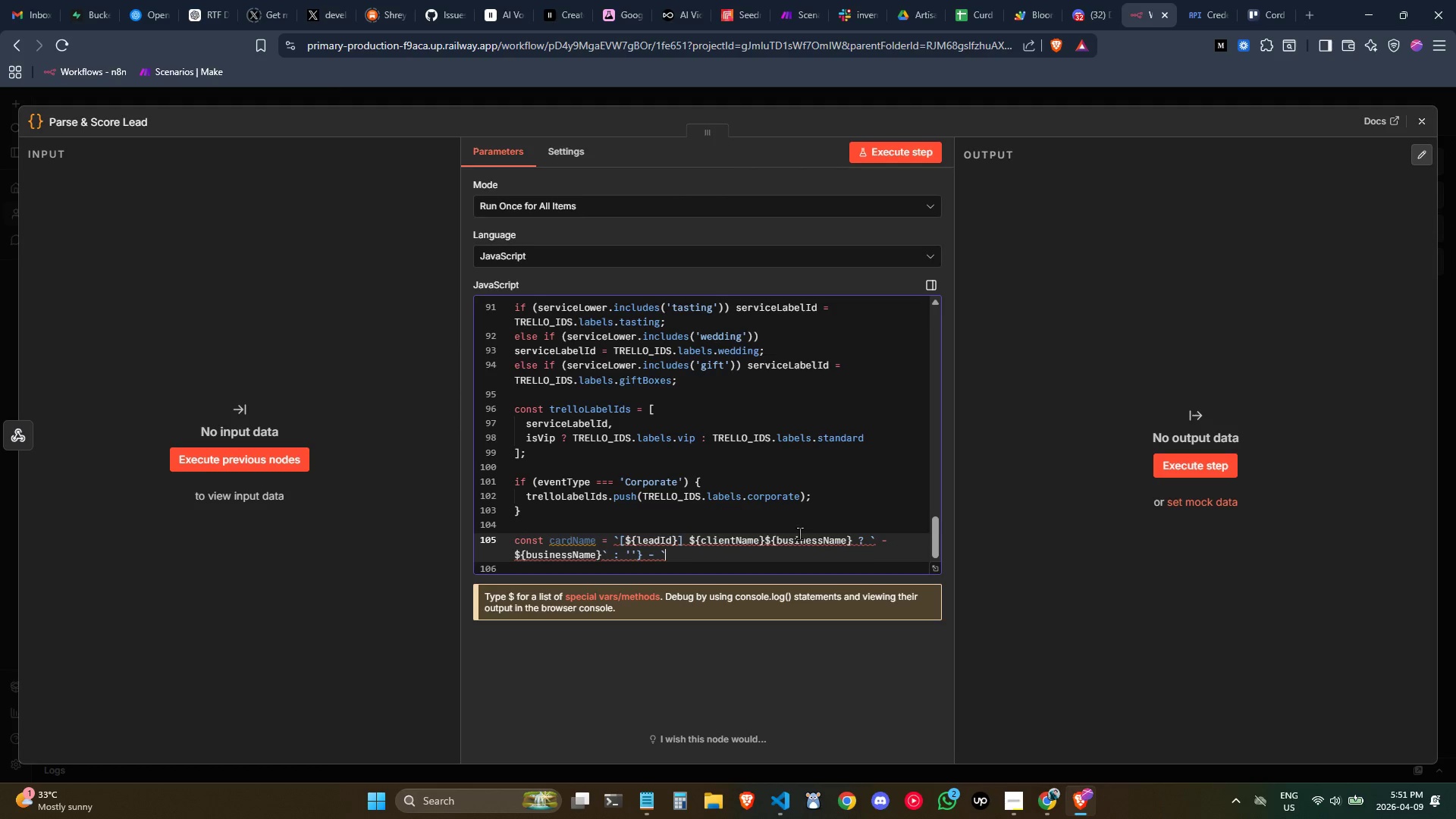 
key(Control+ControlLeft)
 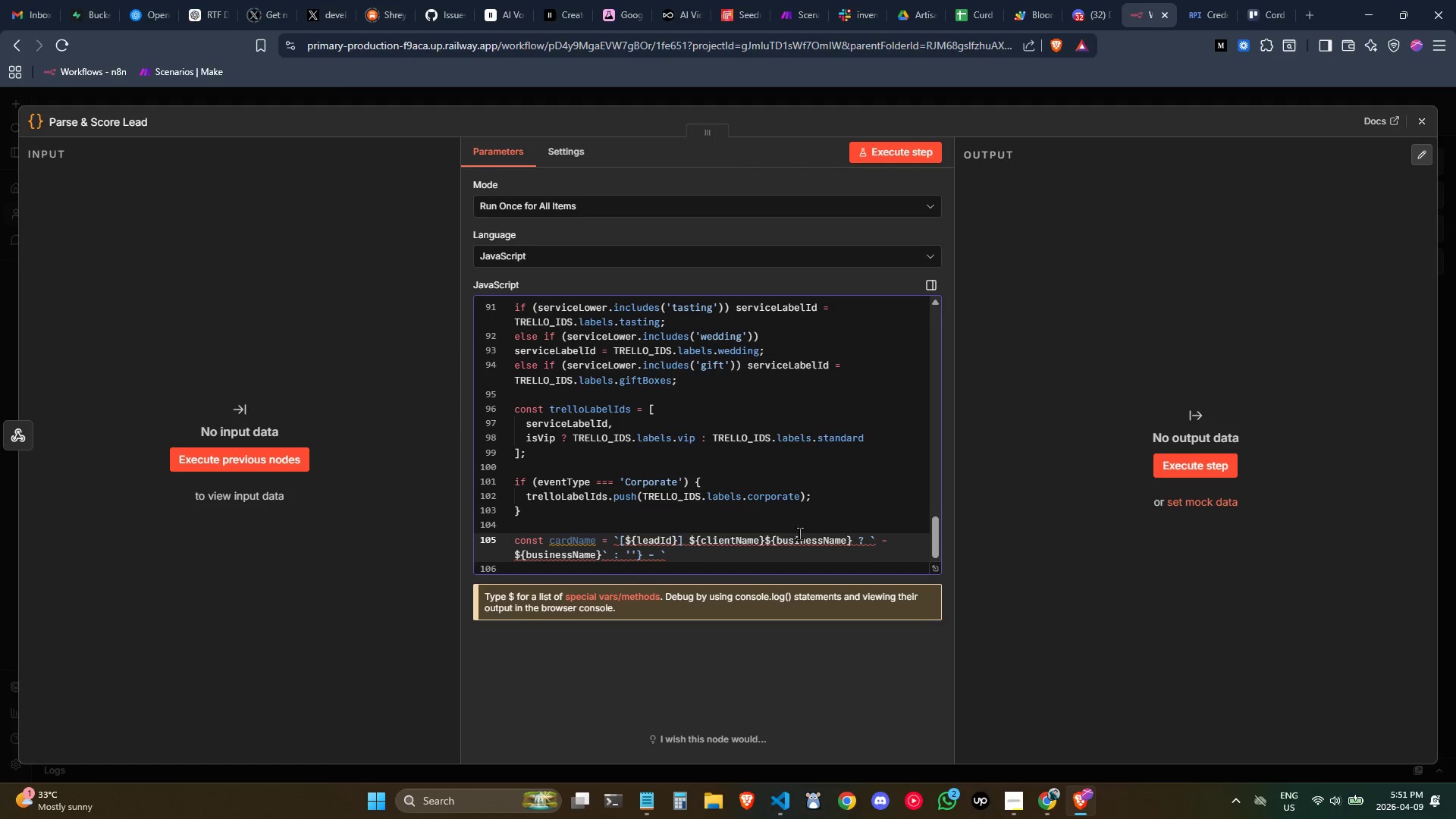 
key(ArrowLeft)
 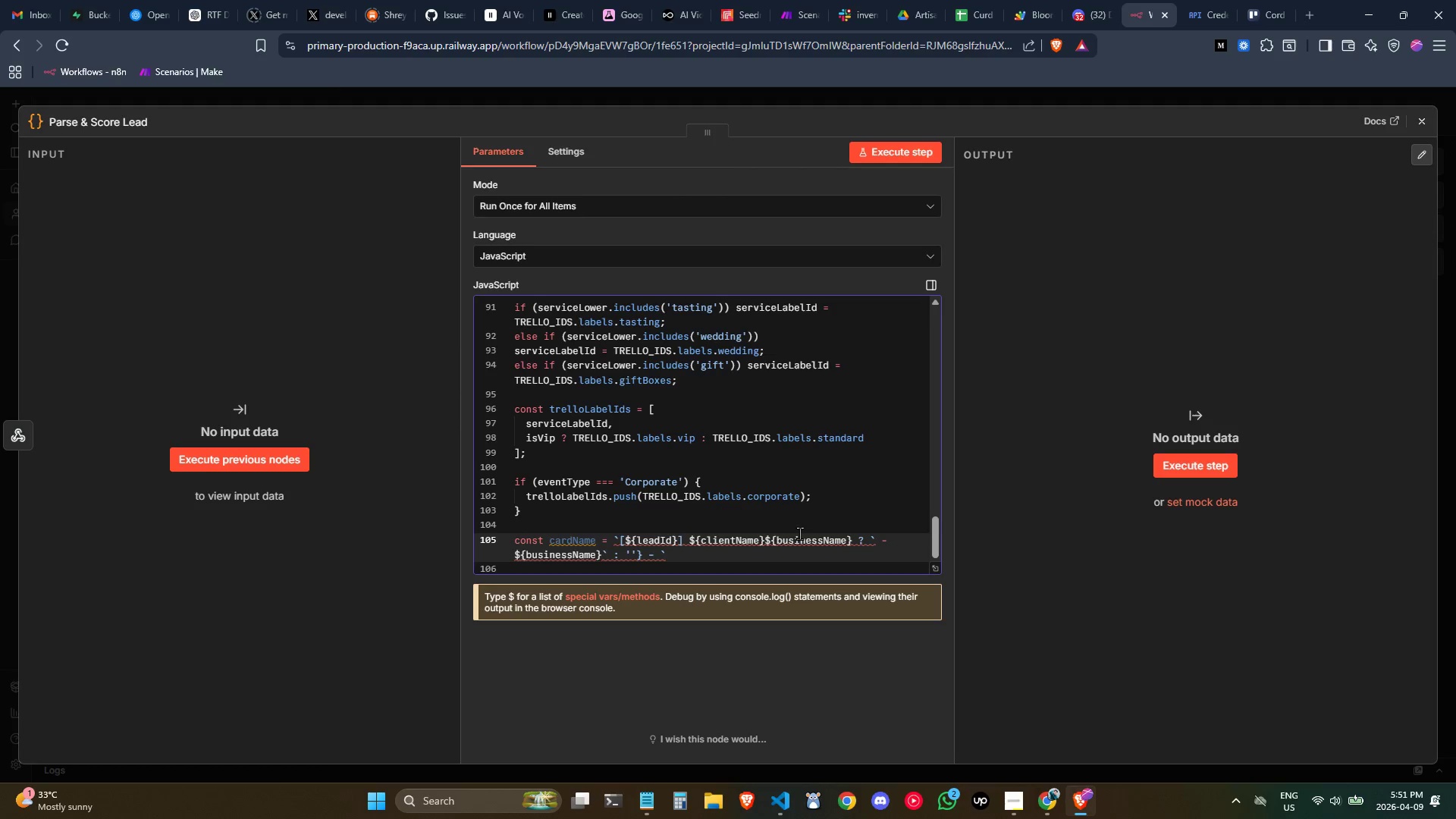 
wait(7.89)
 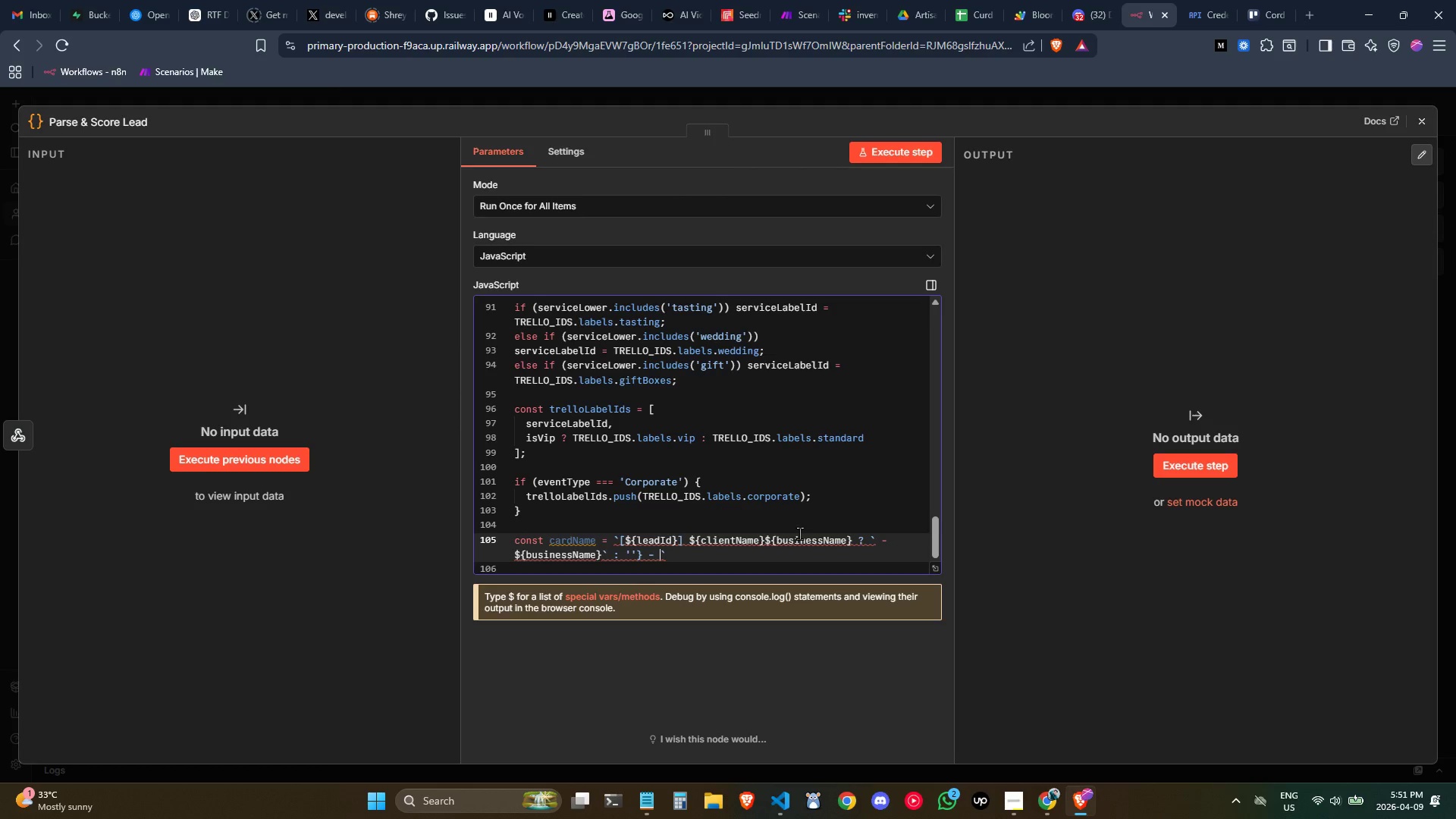 
type(serviceType})
 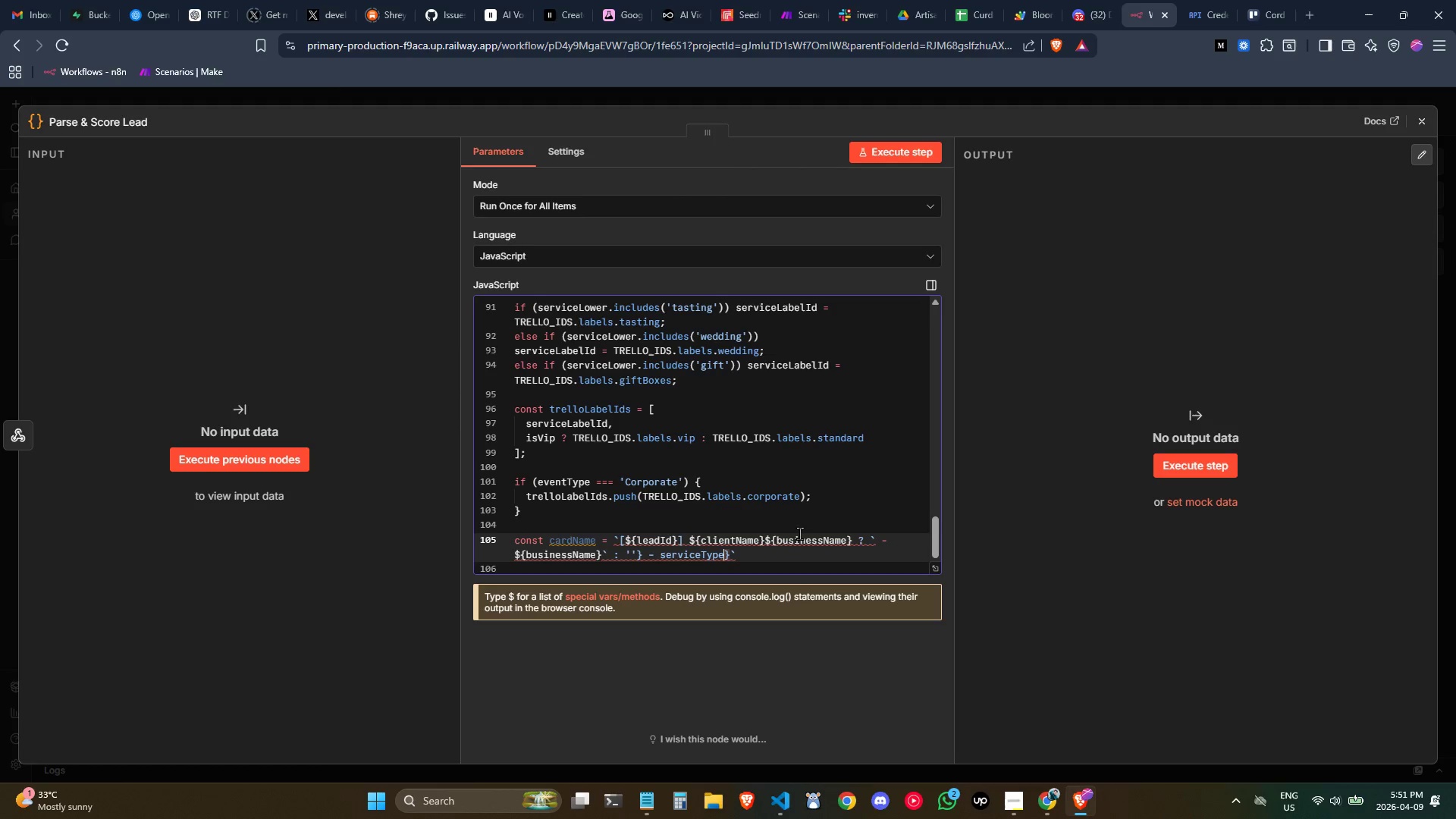 
key(Control+ArrowLeft)
 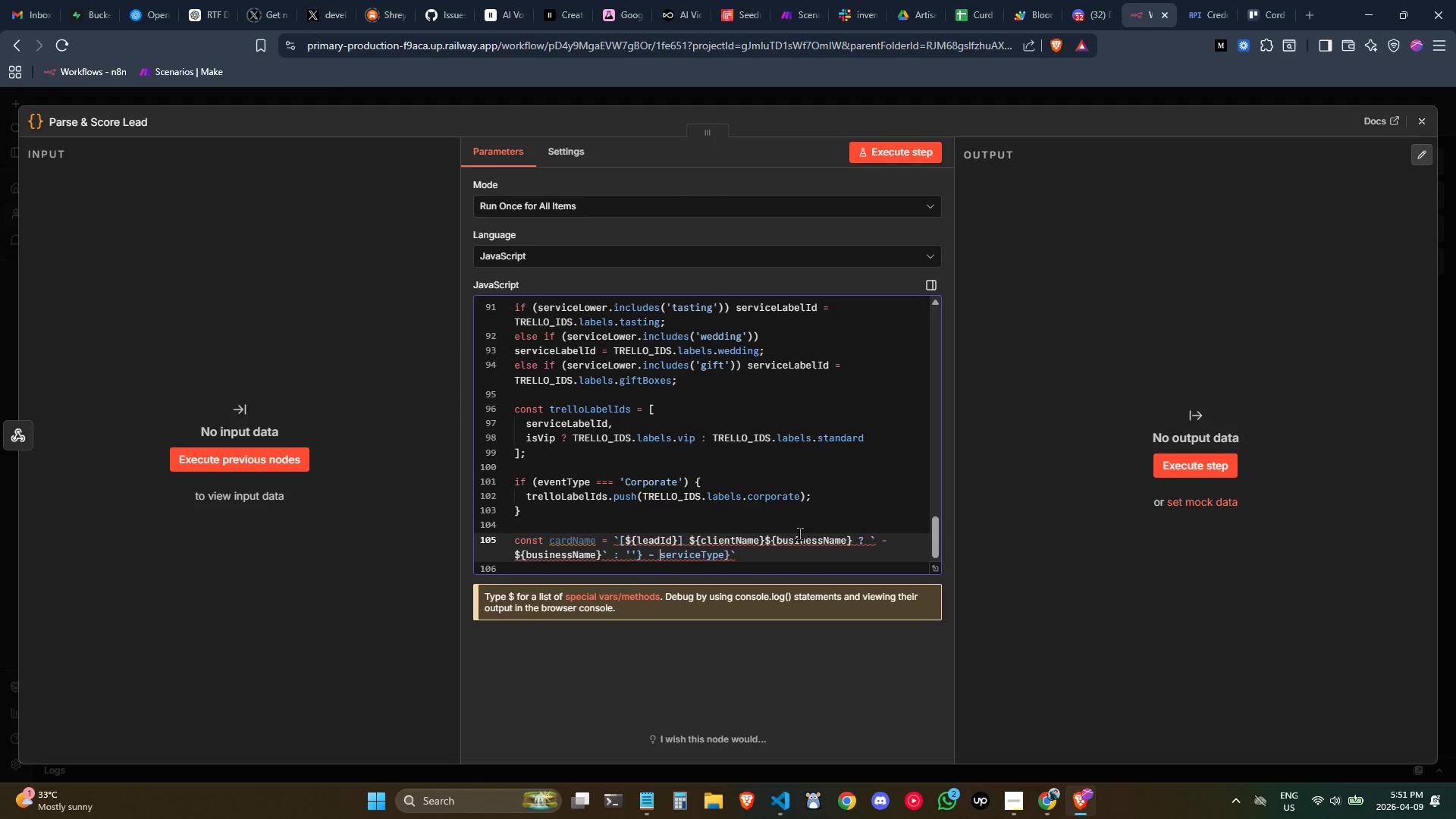 
key(Control+ArrowLeft)
 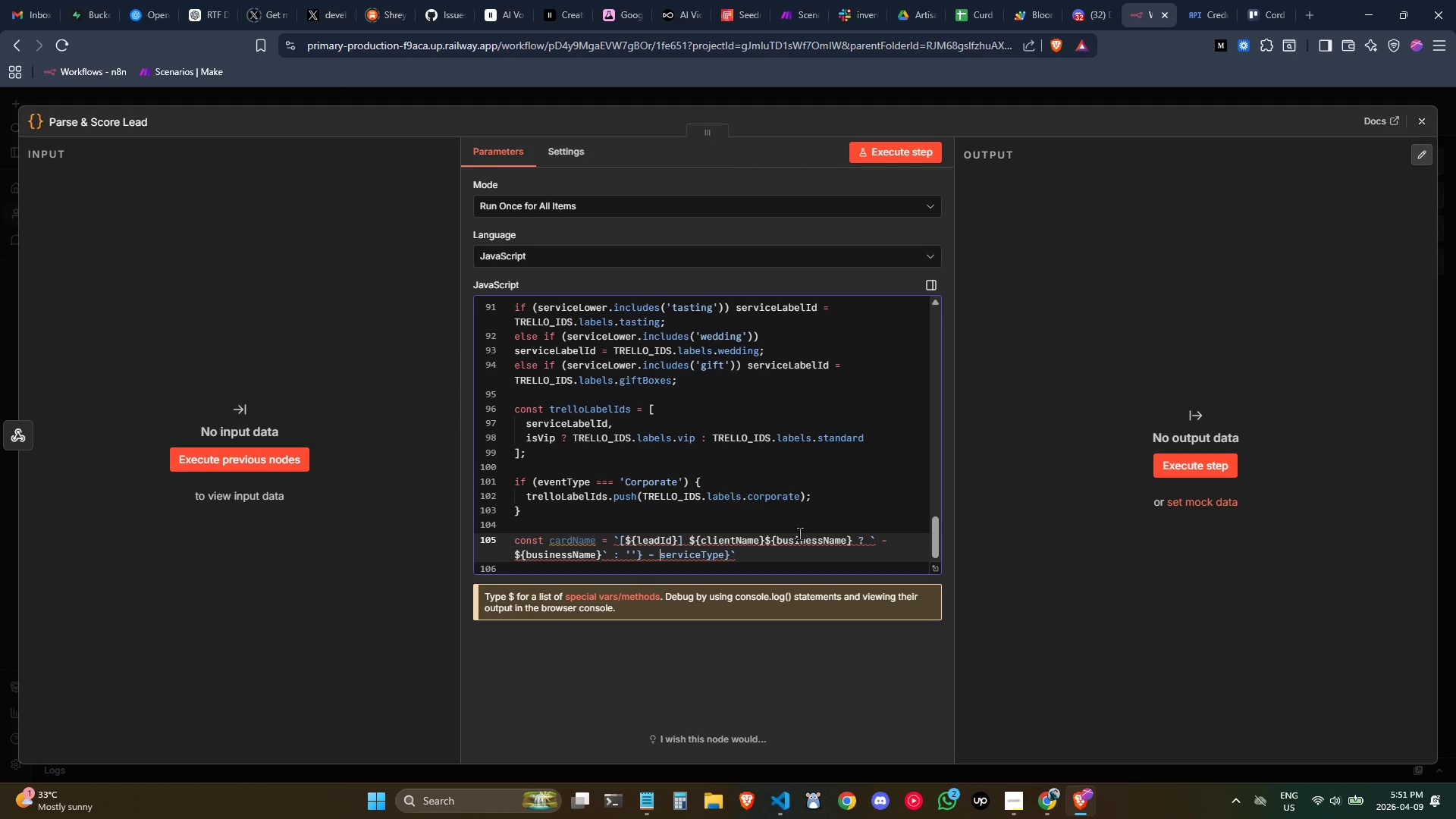 
key(Shift+BracketLeft)
 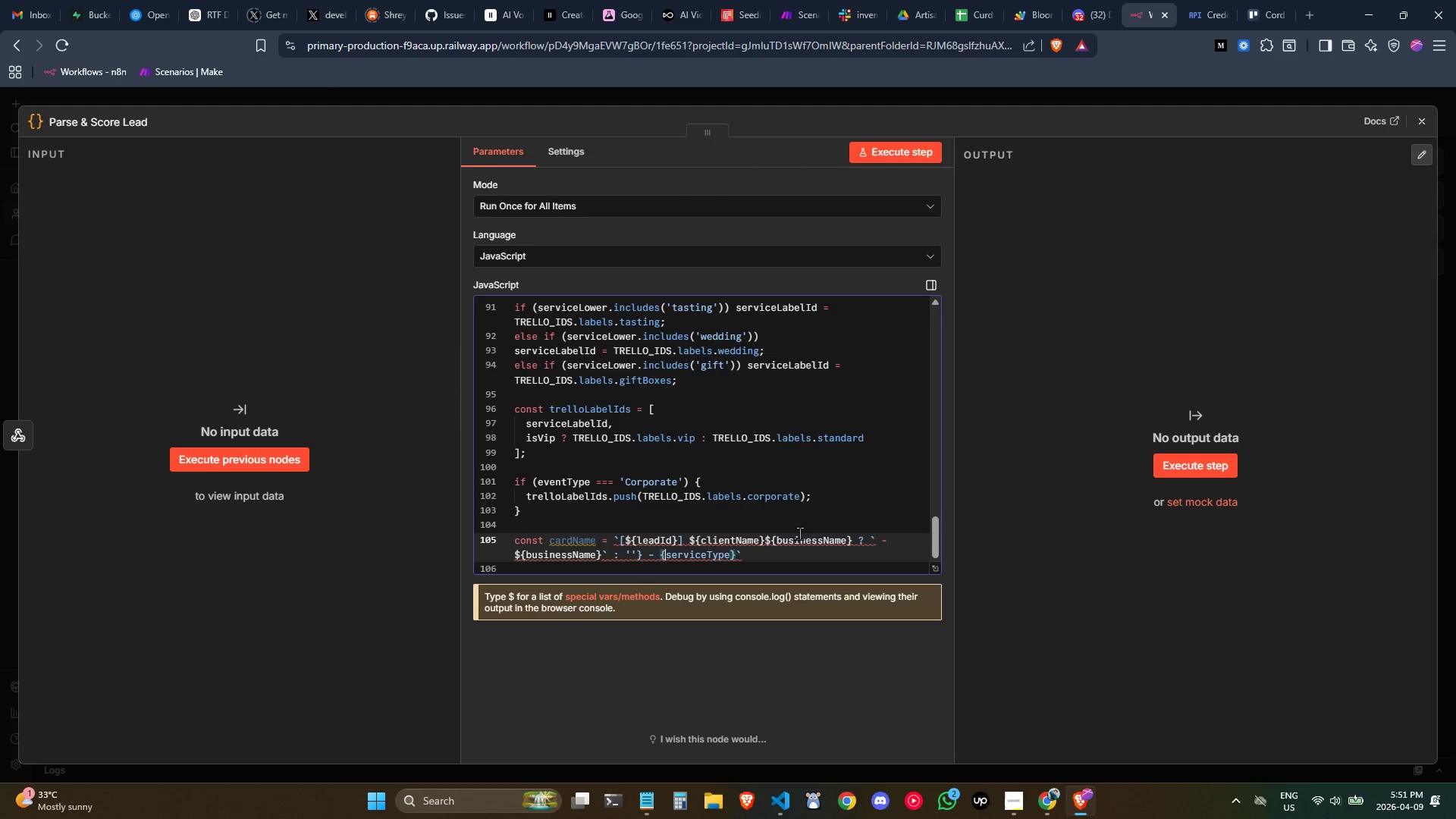 
key(Control+ArrowRight)
 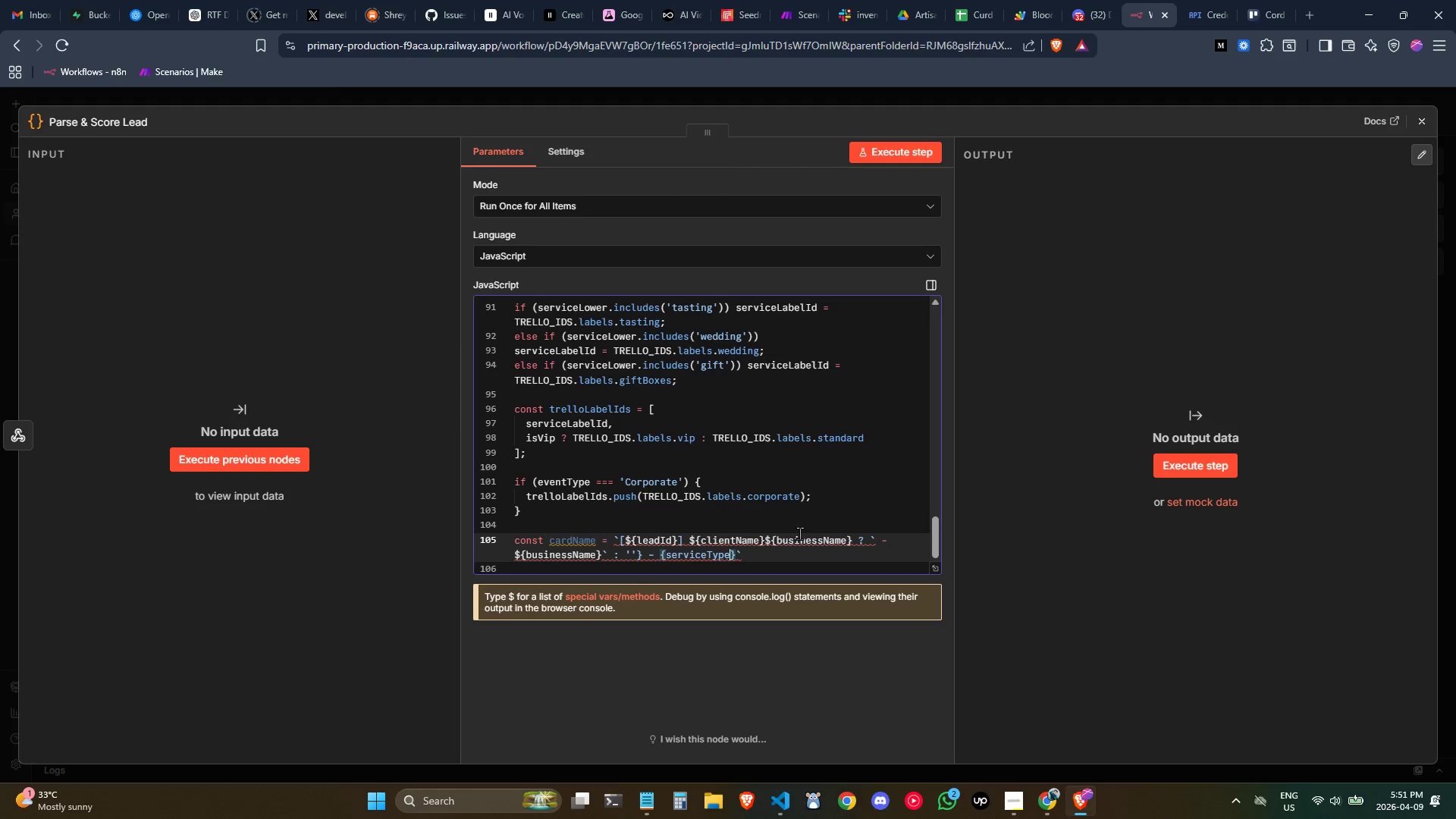 
key(Control+ArrowRight)
 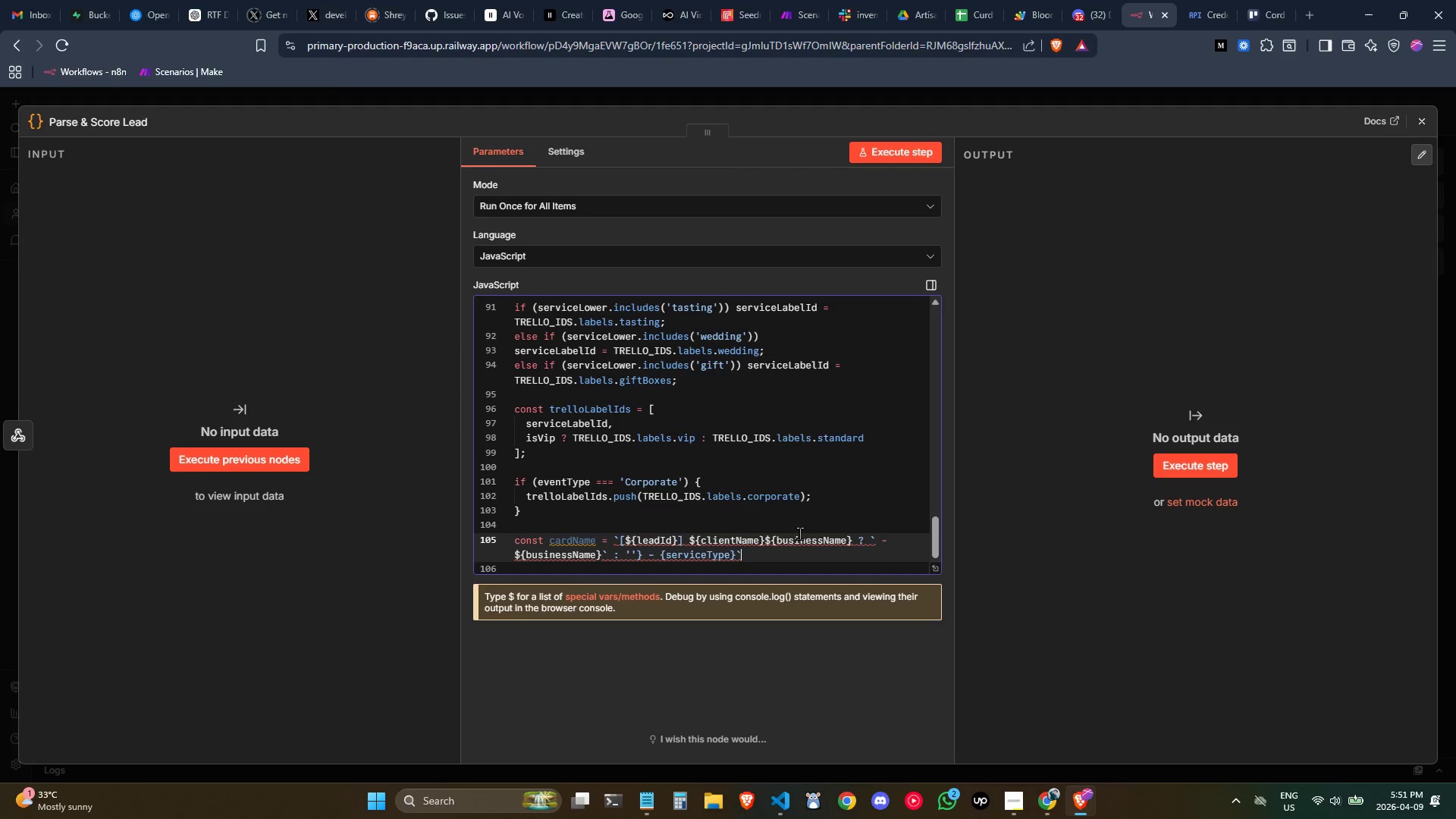 
key(ArrowLeft)
 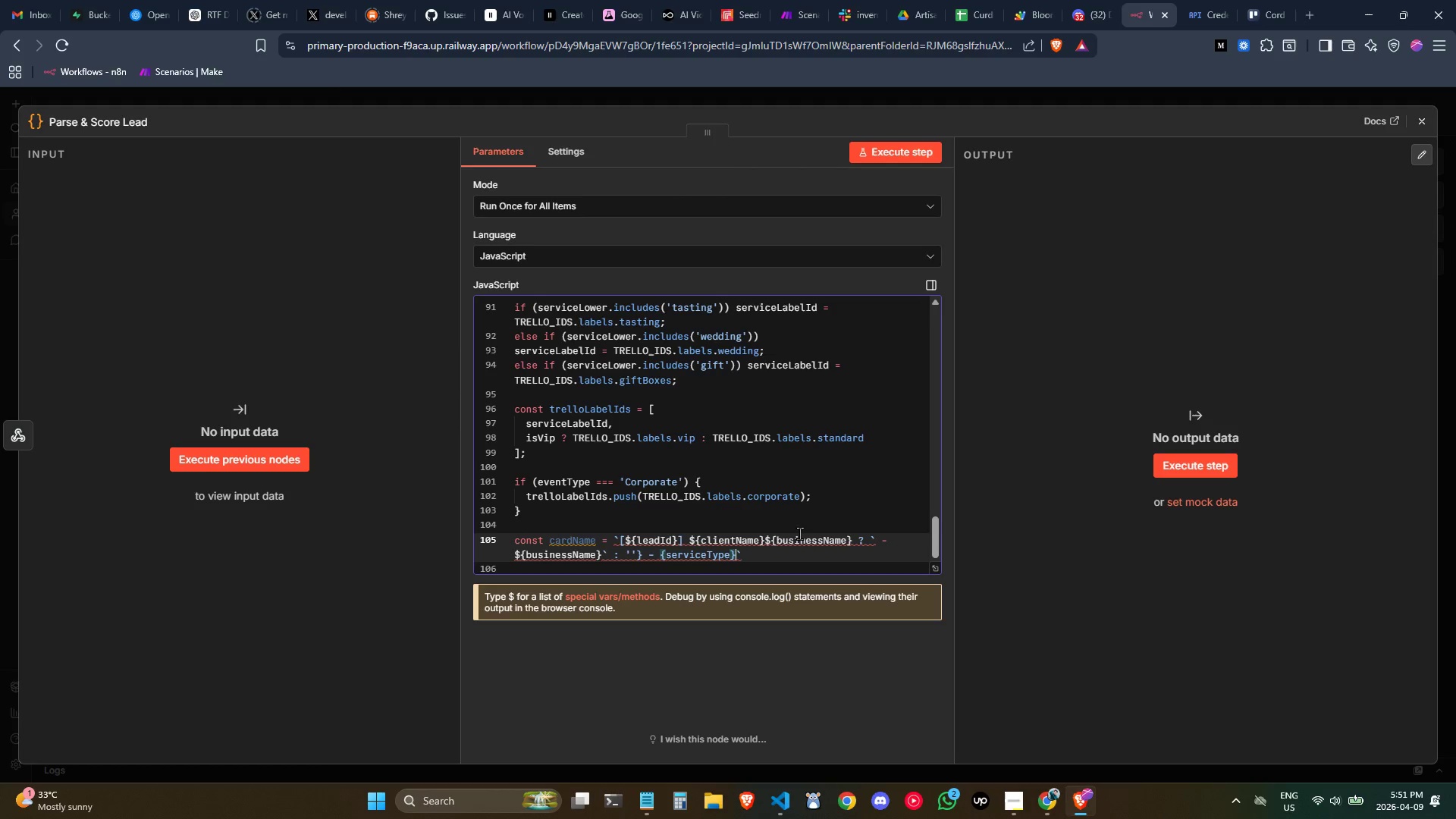 
key(Space)
 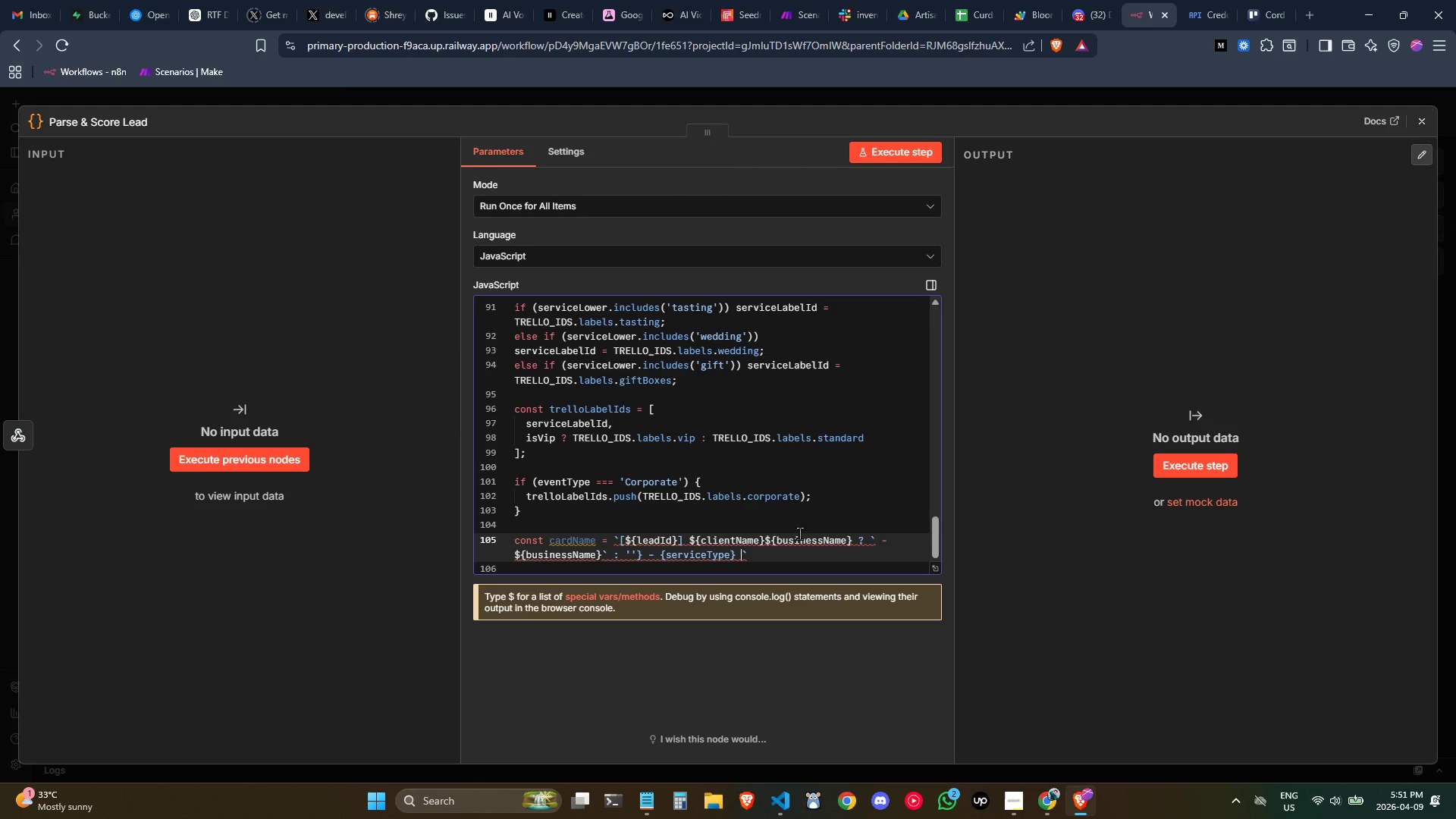 
key(Minus)
 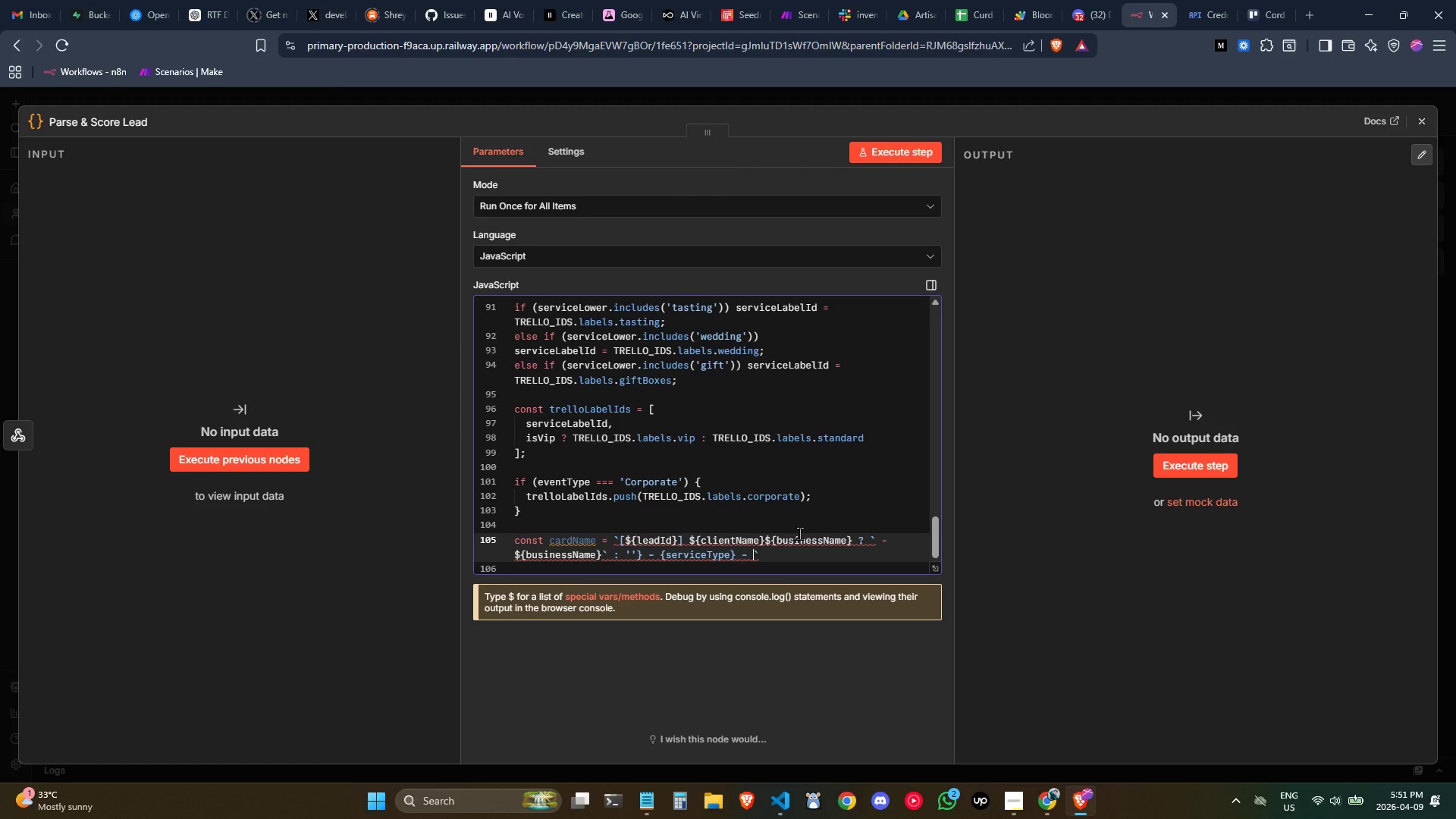 
key(Space)
 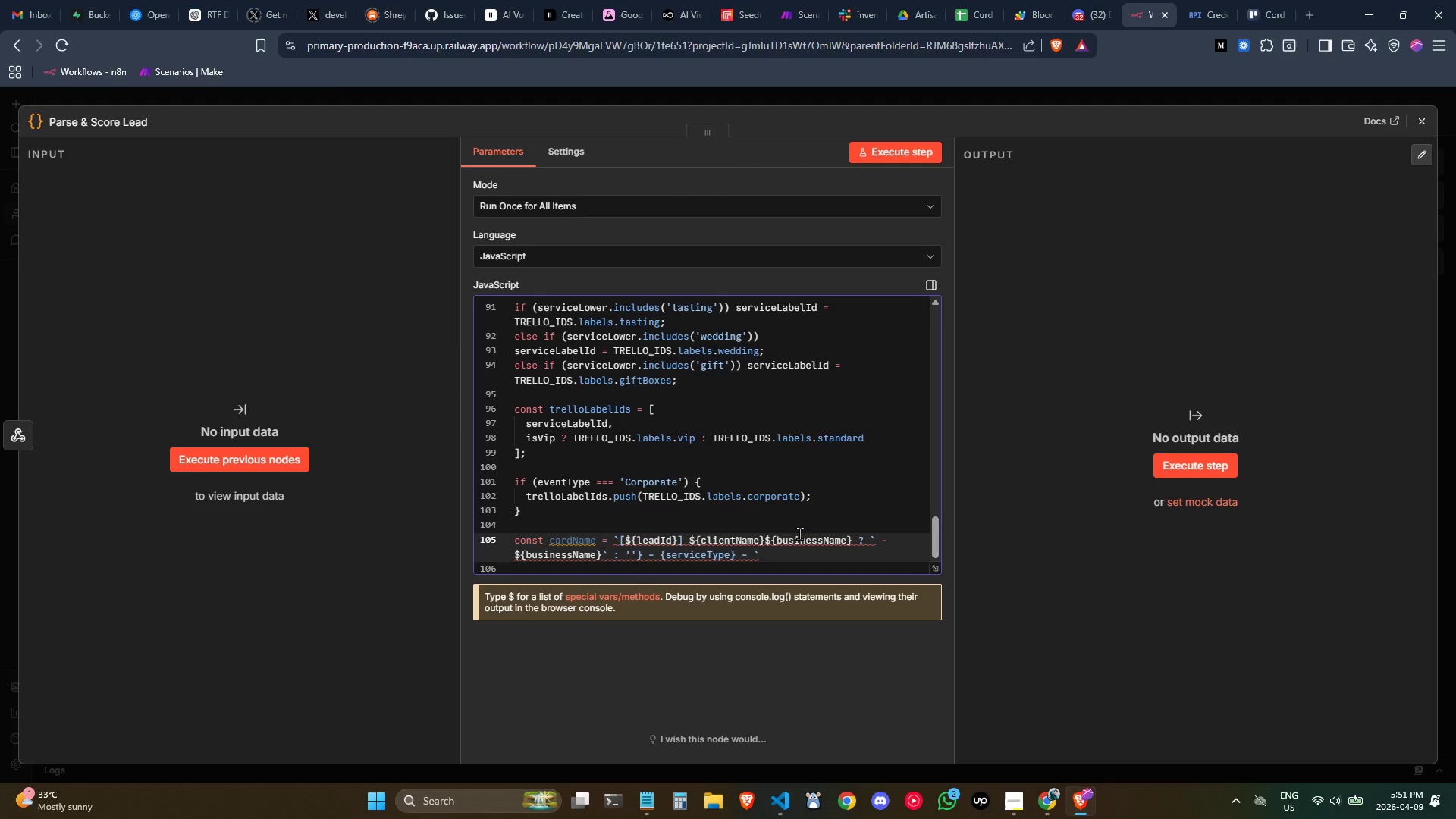 
key(Shift+4)
 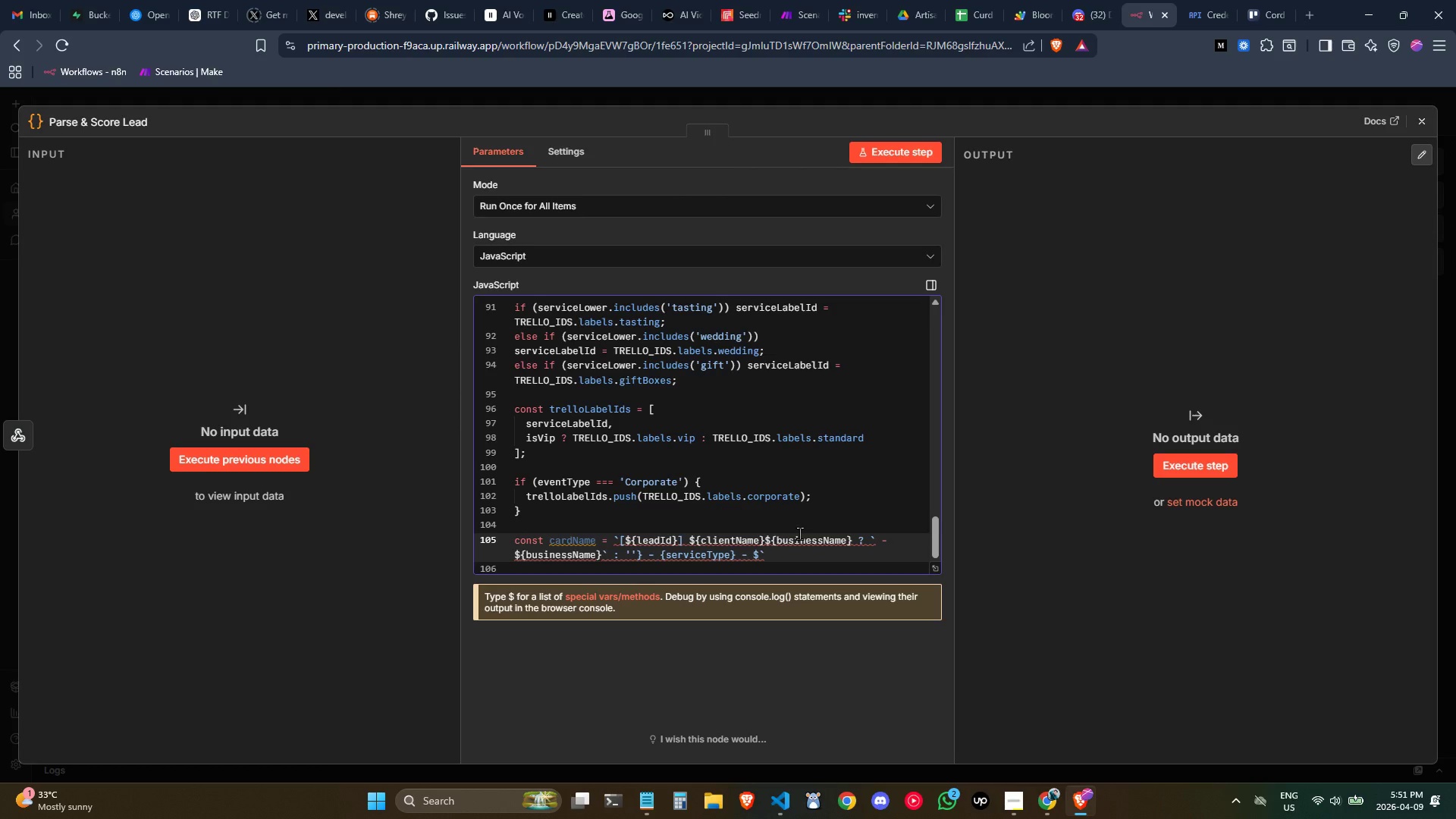 
key(Shift+BracketLeft)
 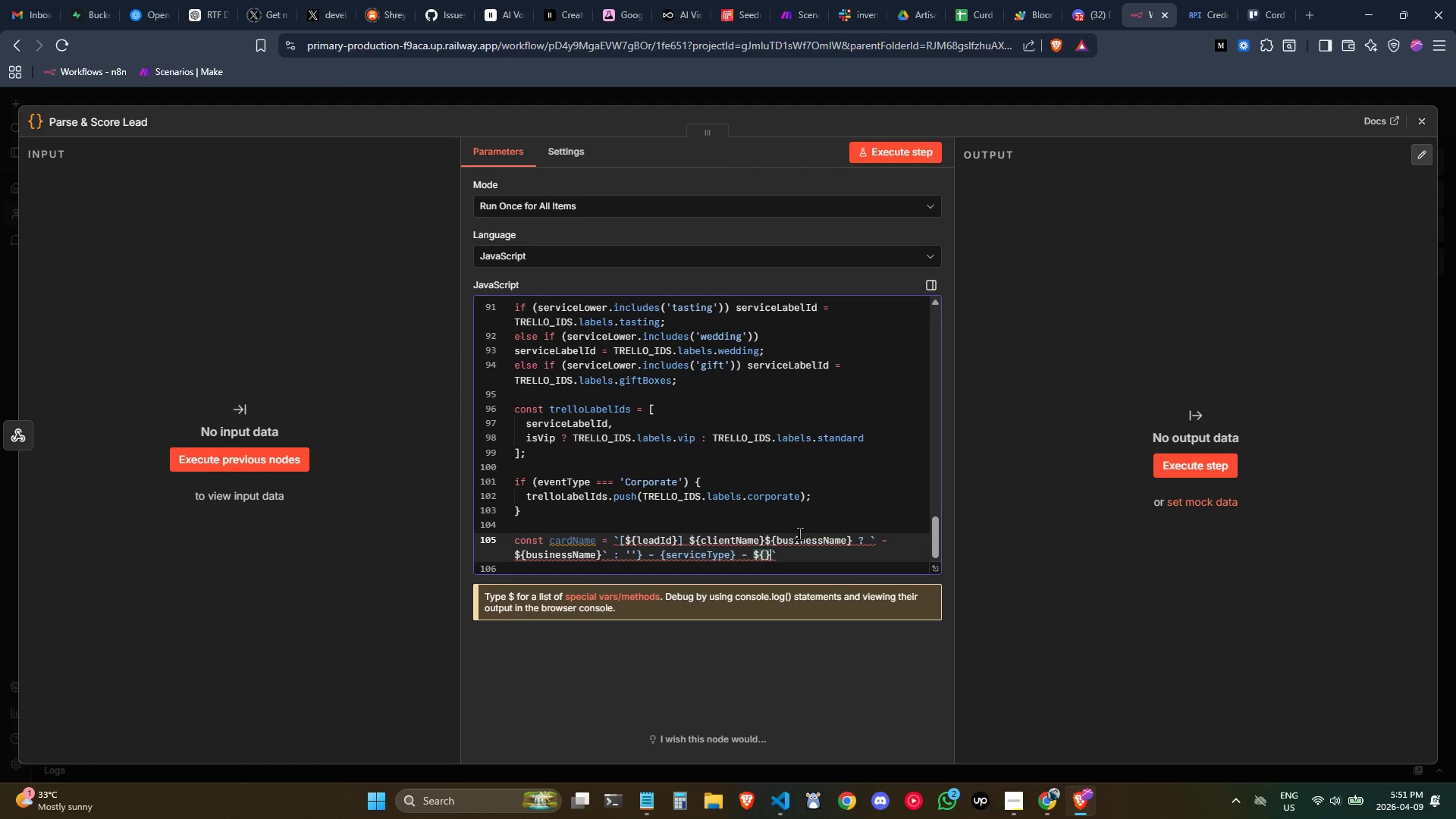 
key(Shift+BracketRight)
 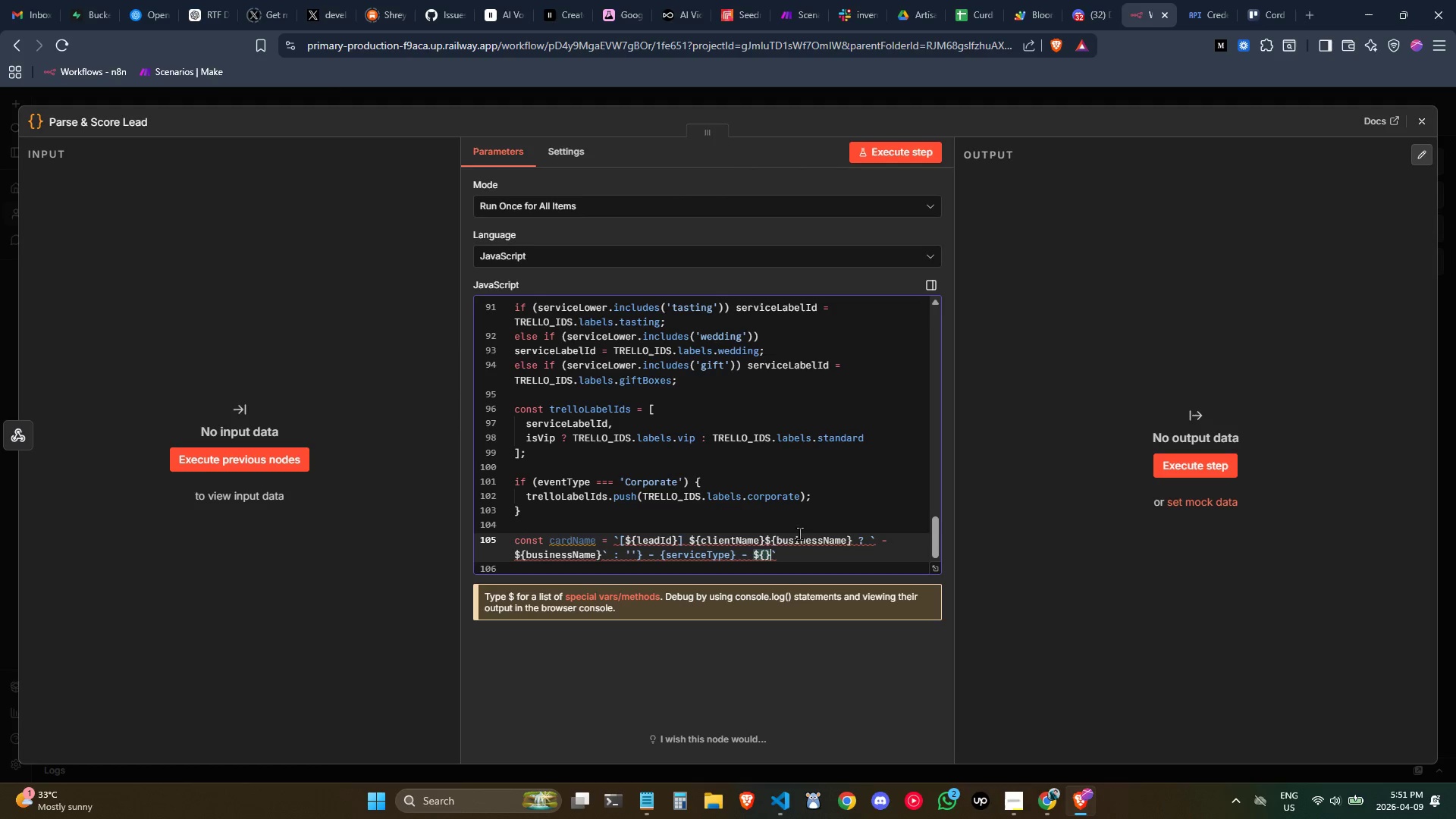 
key(ArrowLeft)
 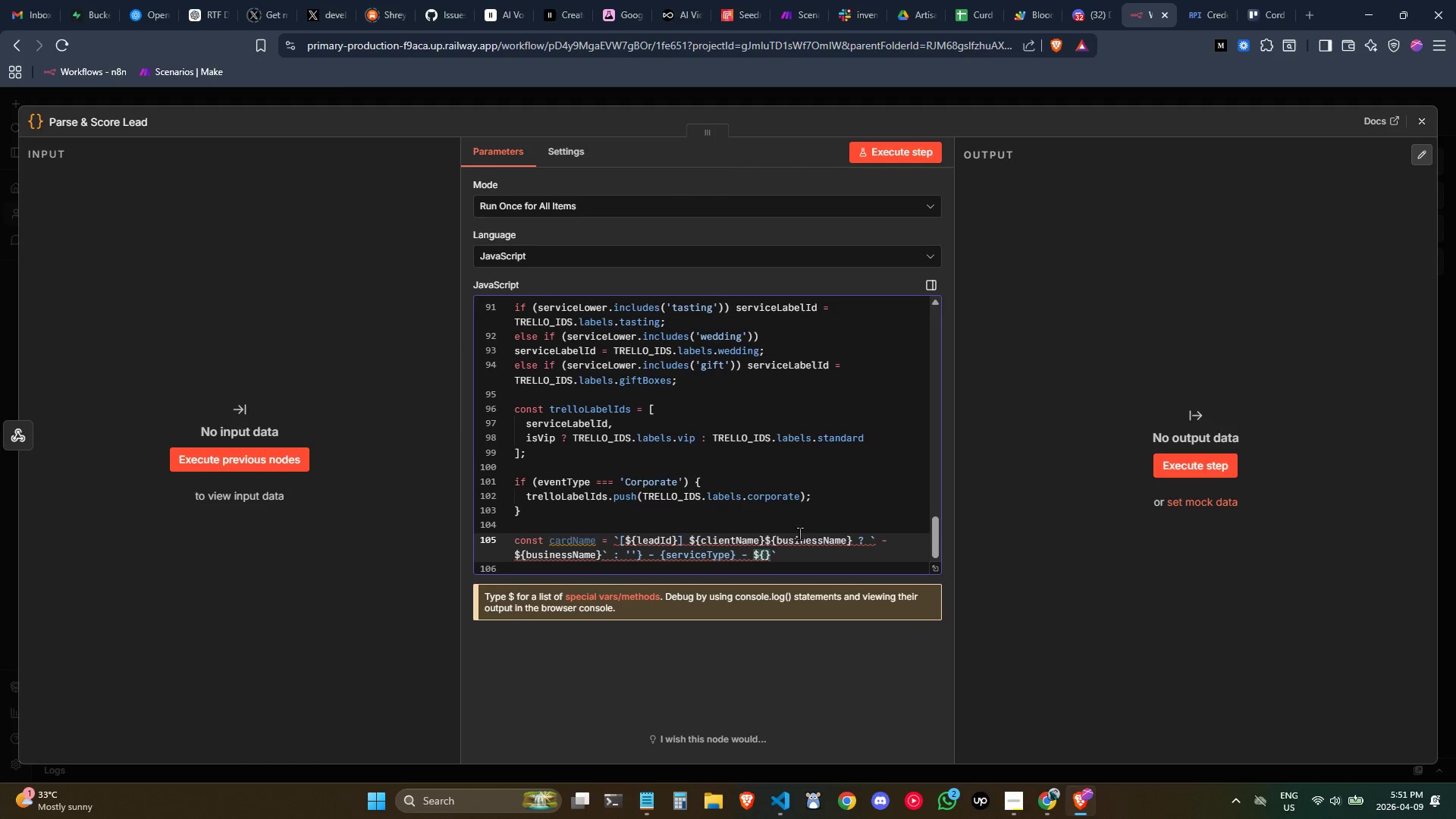 
type(guestCount)
 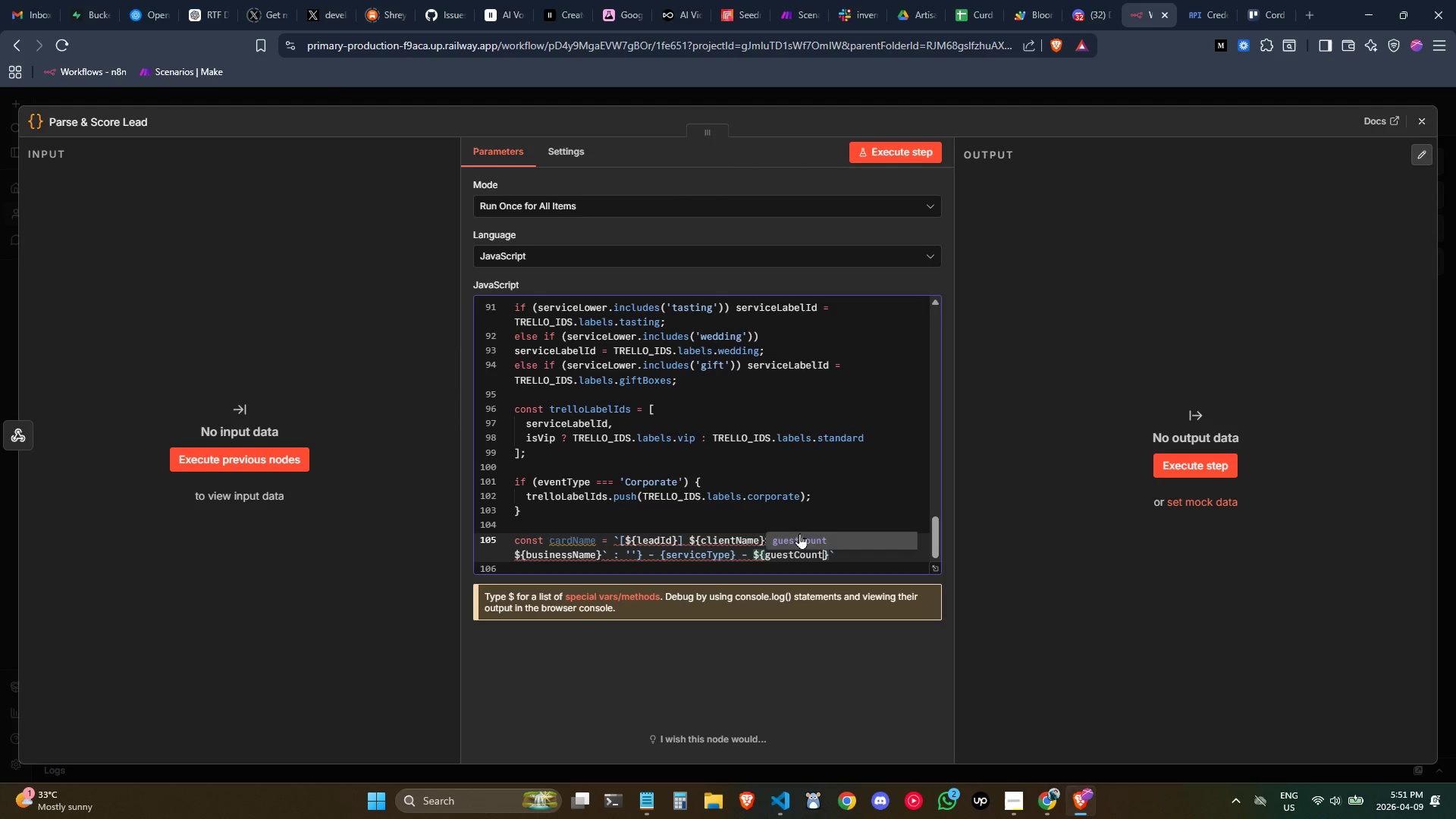 
key(Enter)
 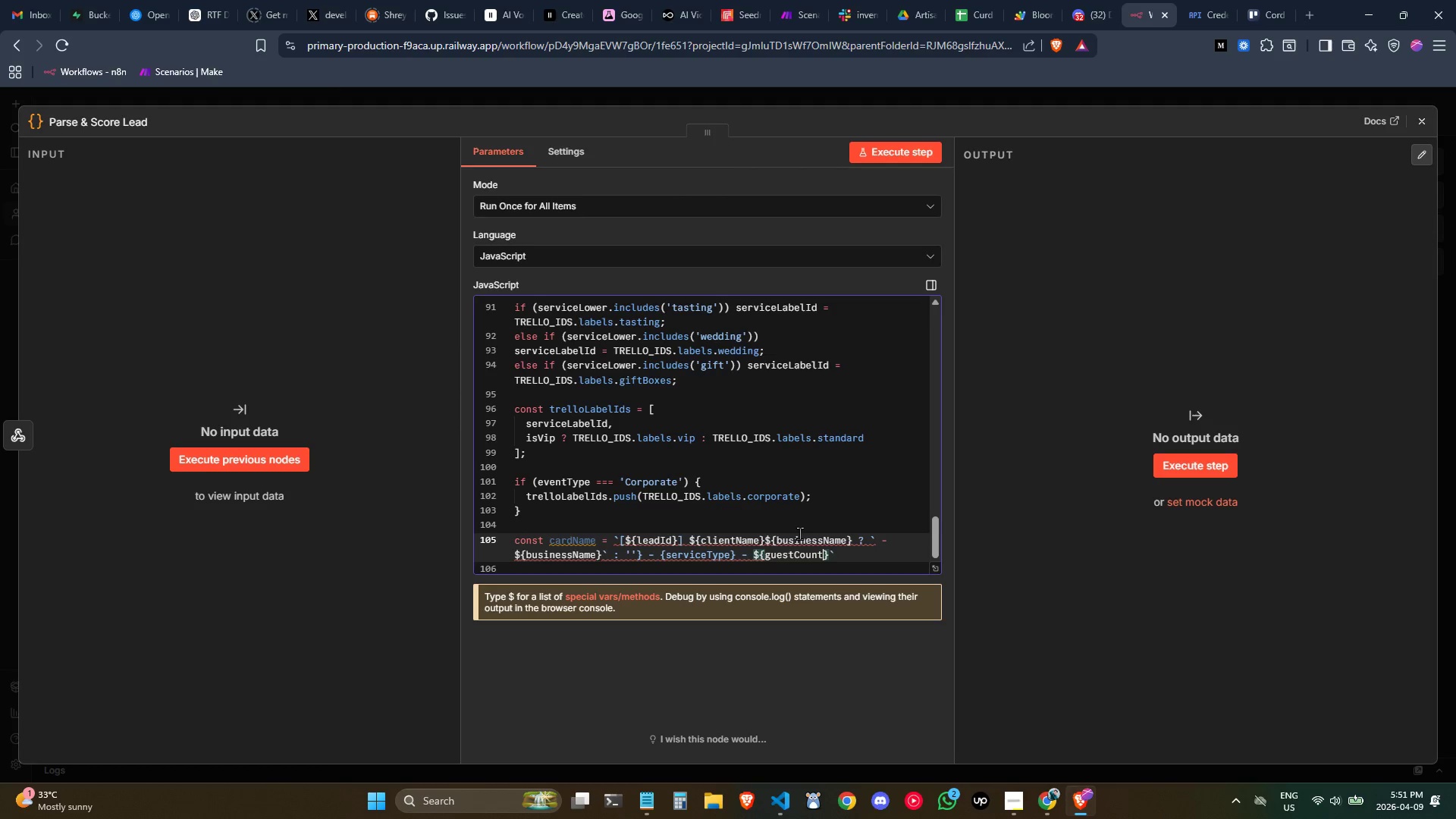 
key(ArrowRight)
 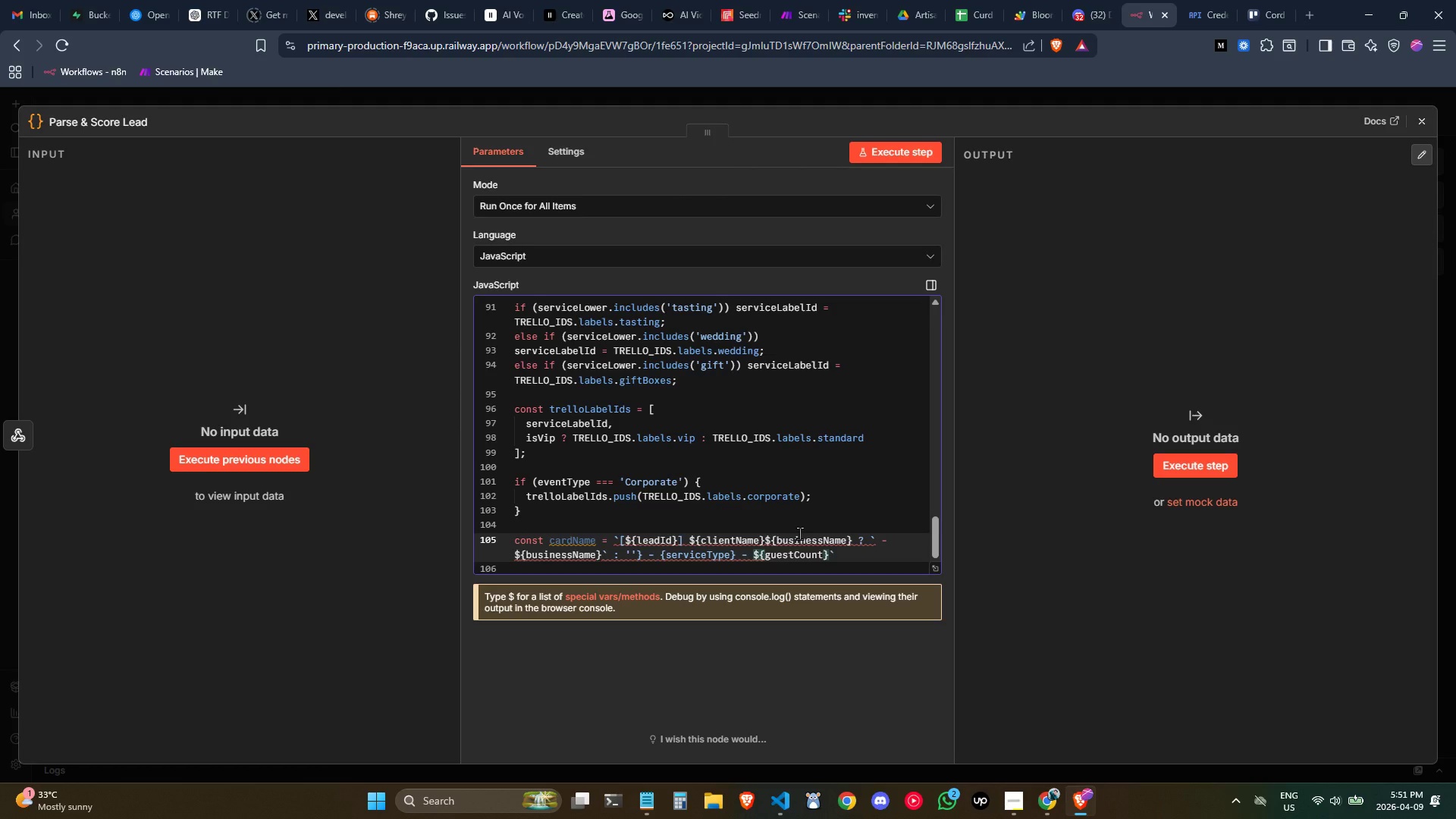 
key(ArrowRight)
 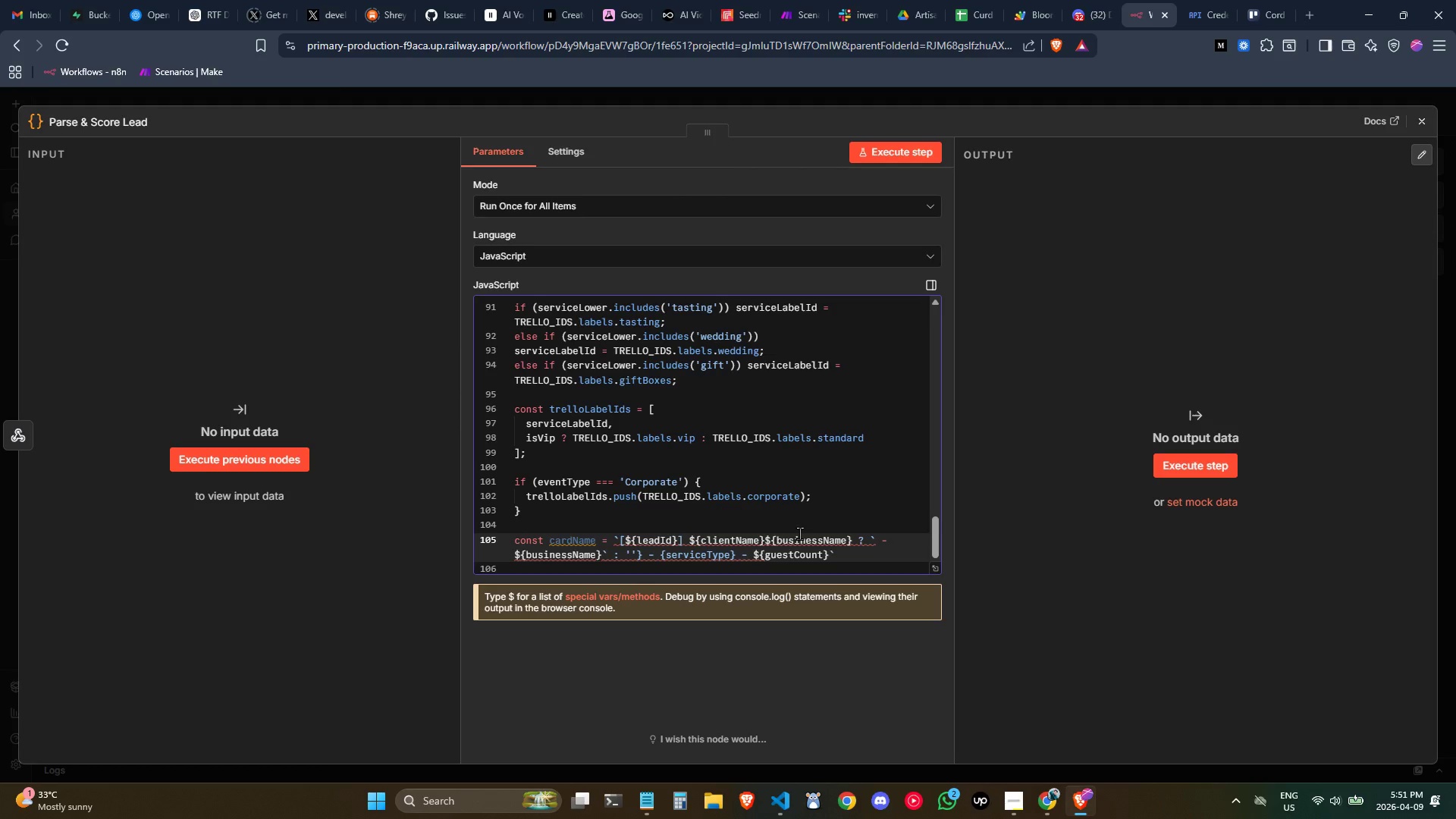 
key(Semicolon)
 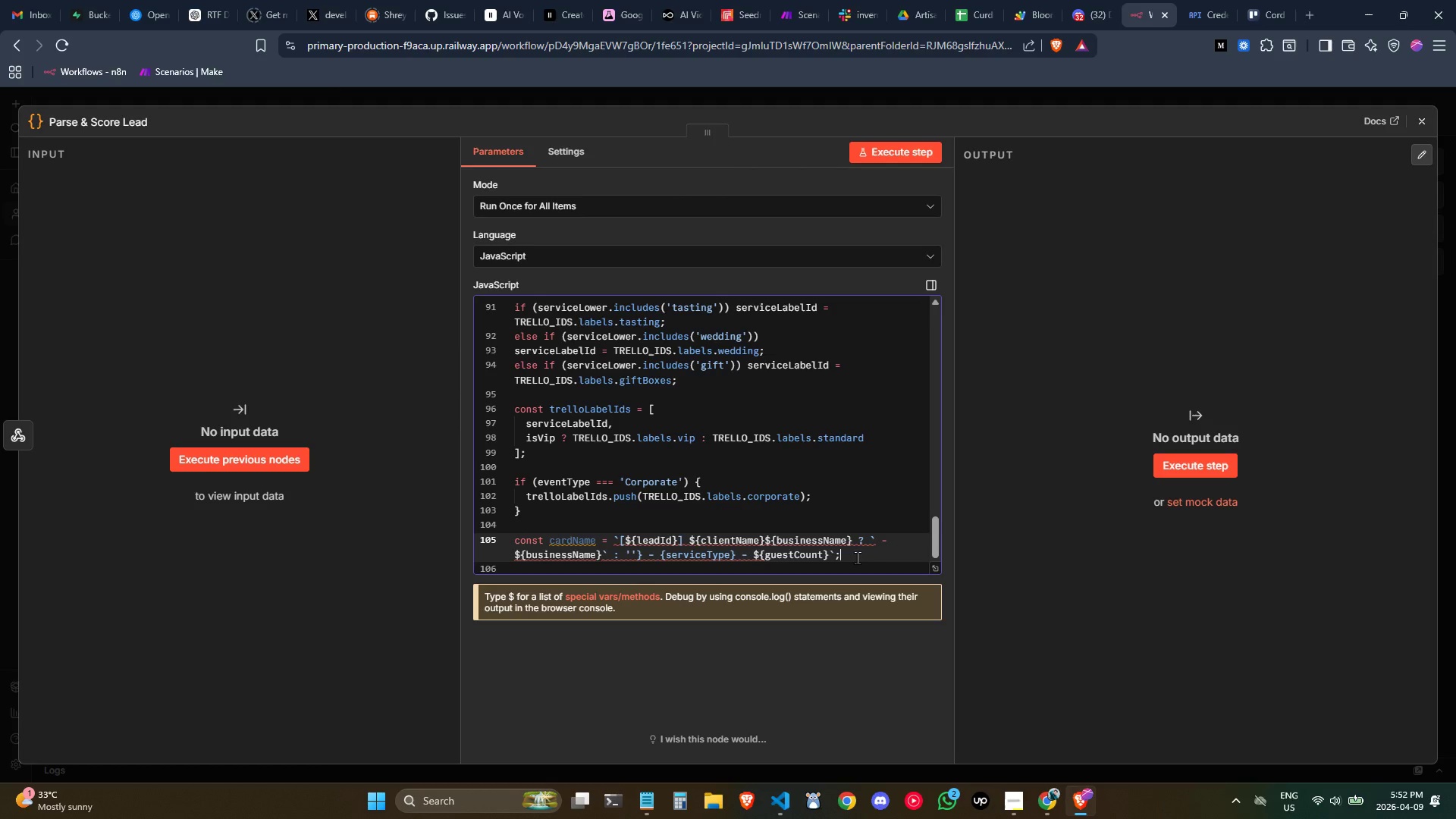 
wait(29.45)
 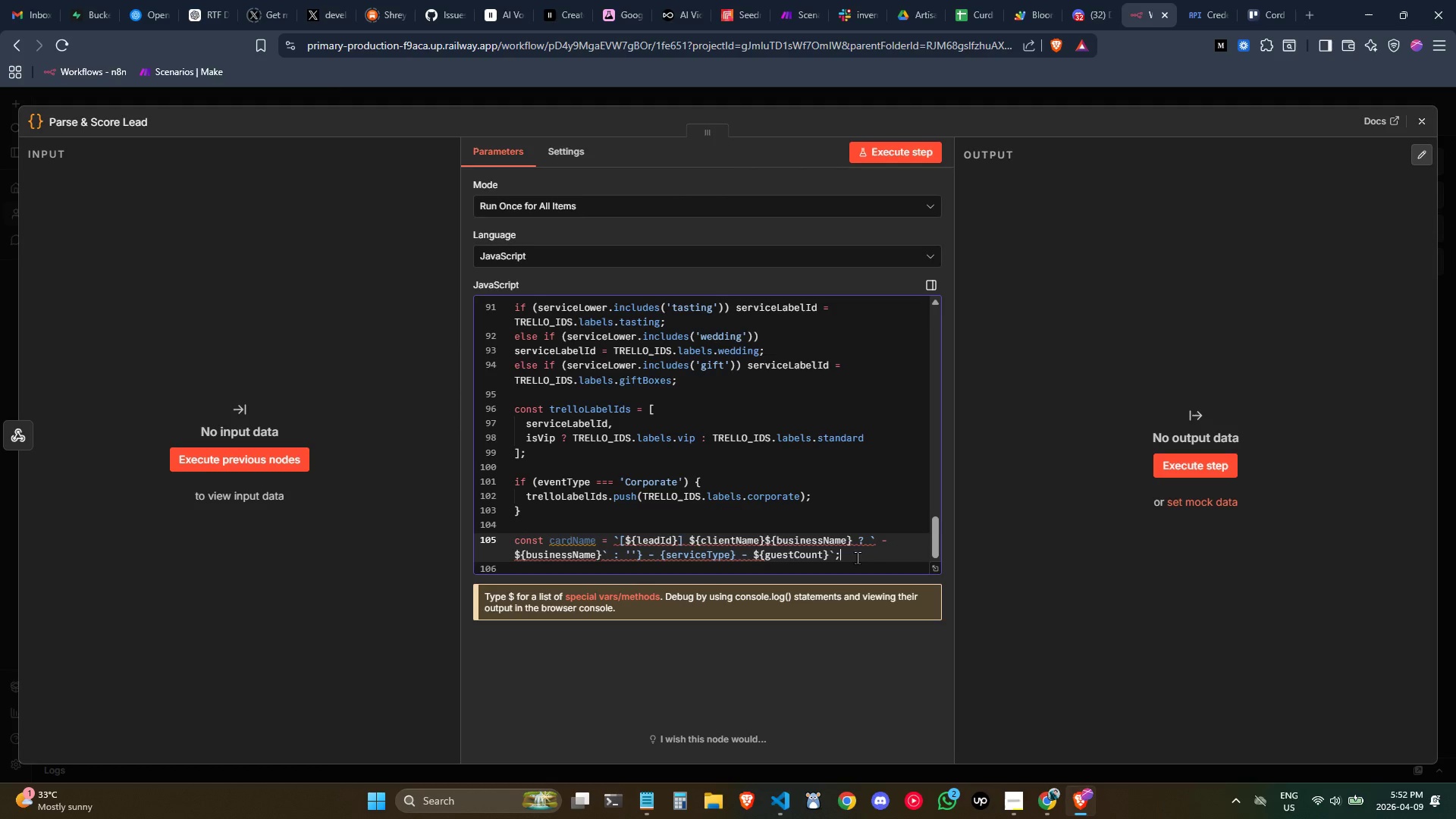 
key(ArrowLeft)
 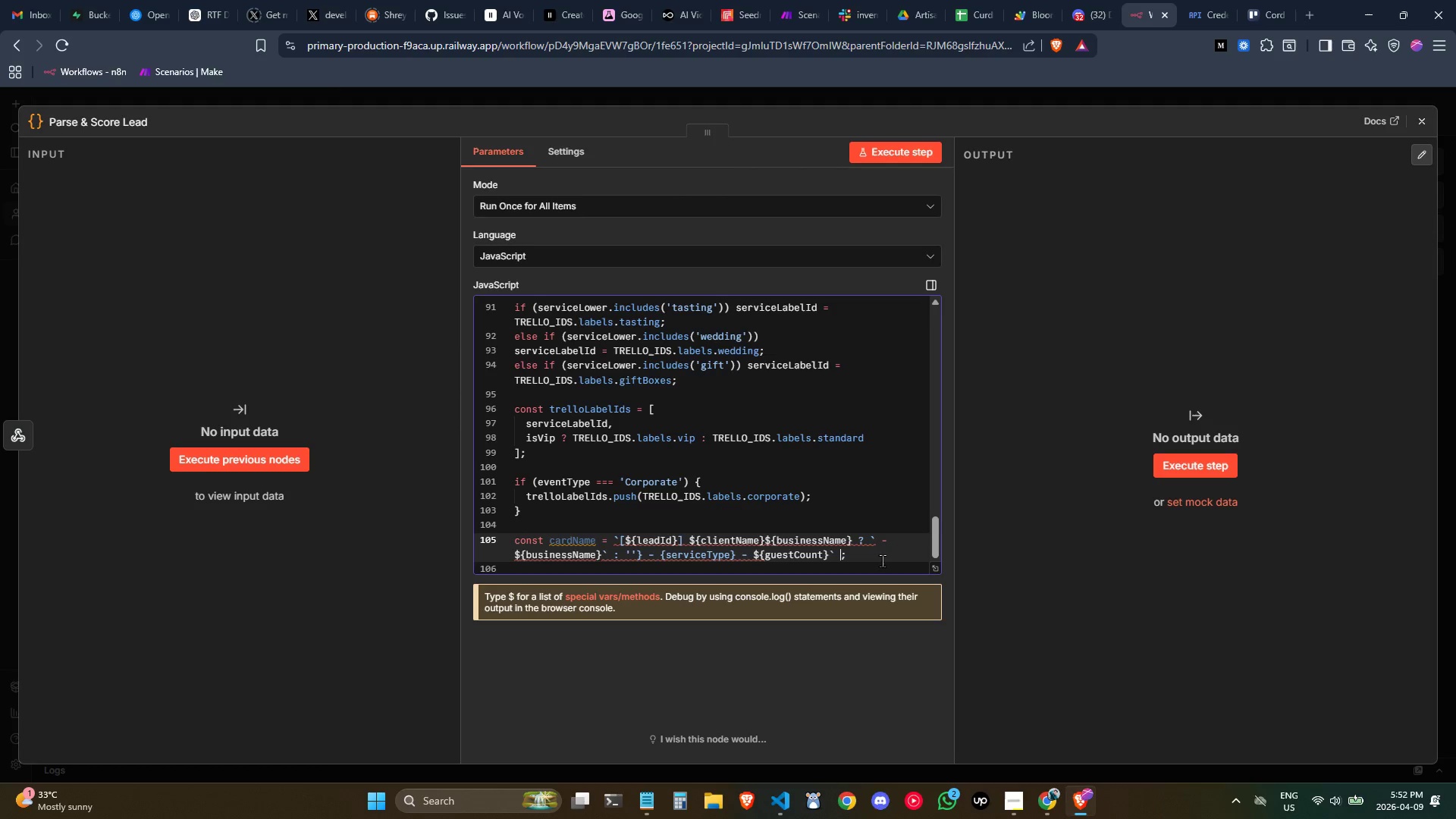 
type( guest===)
key(Backspace)
key(Backspace)
key(Backspace)
key(Backspace)
key(Backspace)
key(Backspace)
key(Backspace)
key(Backspace)
key(Backspace)
 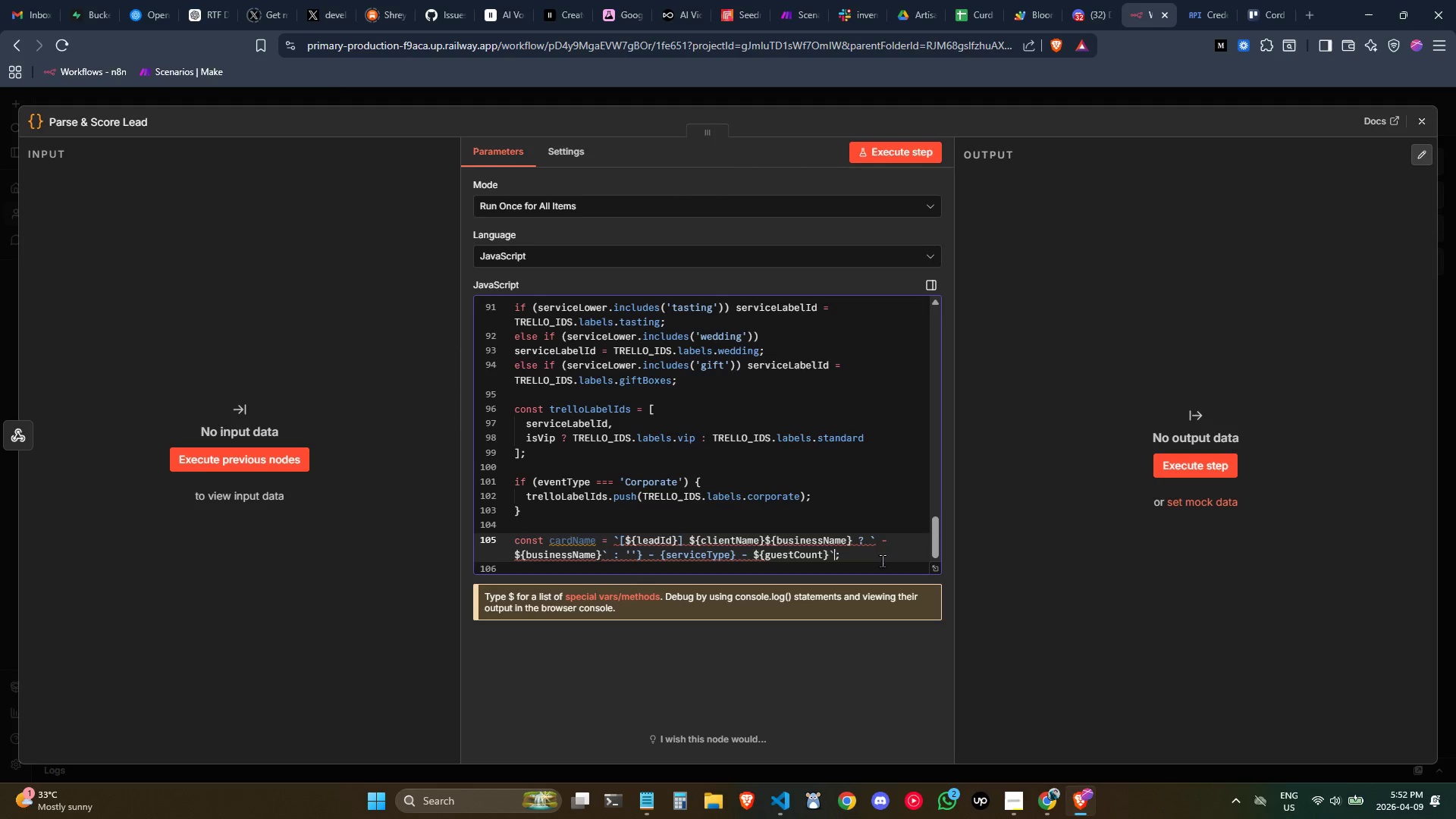 
key(ArrowLeft)
 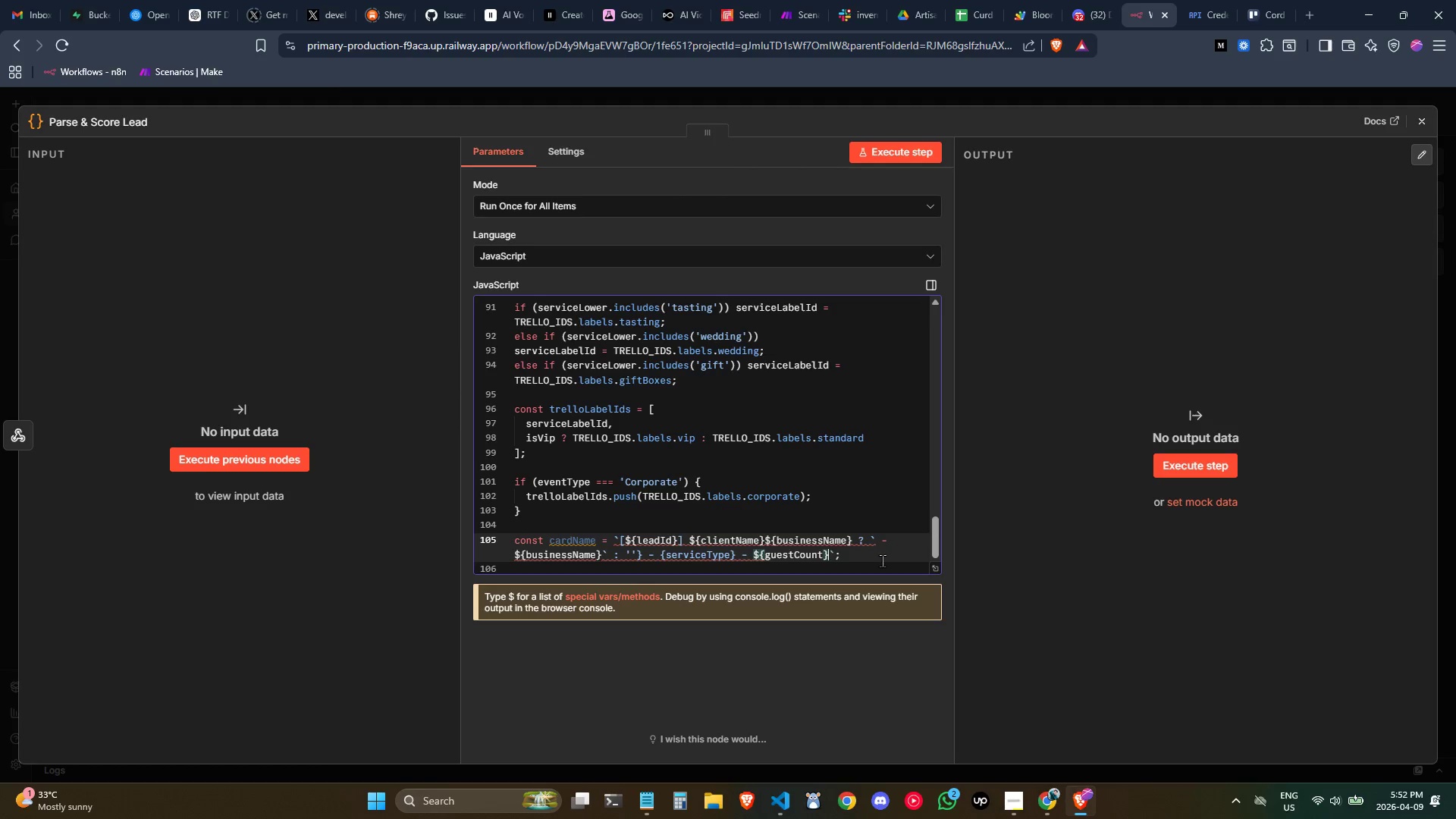 
type( guestCount|)
 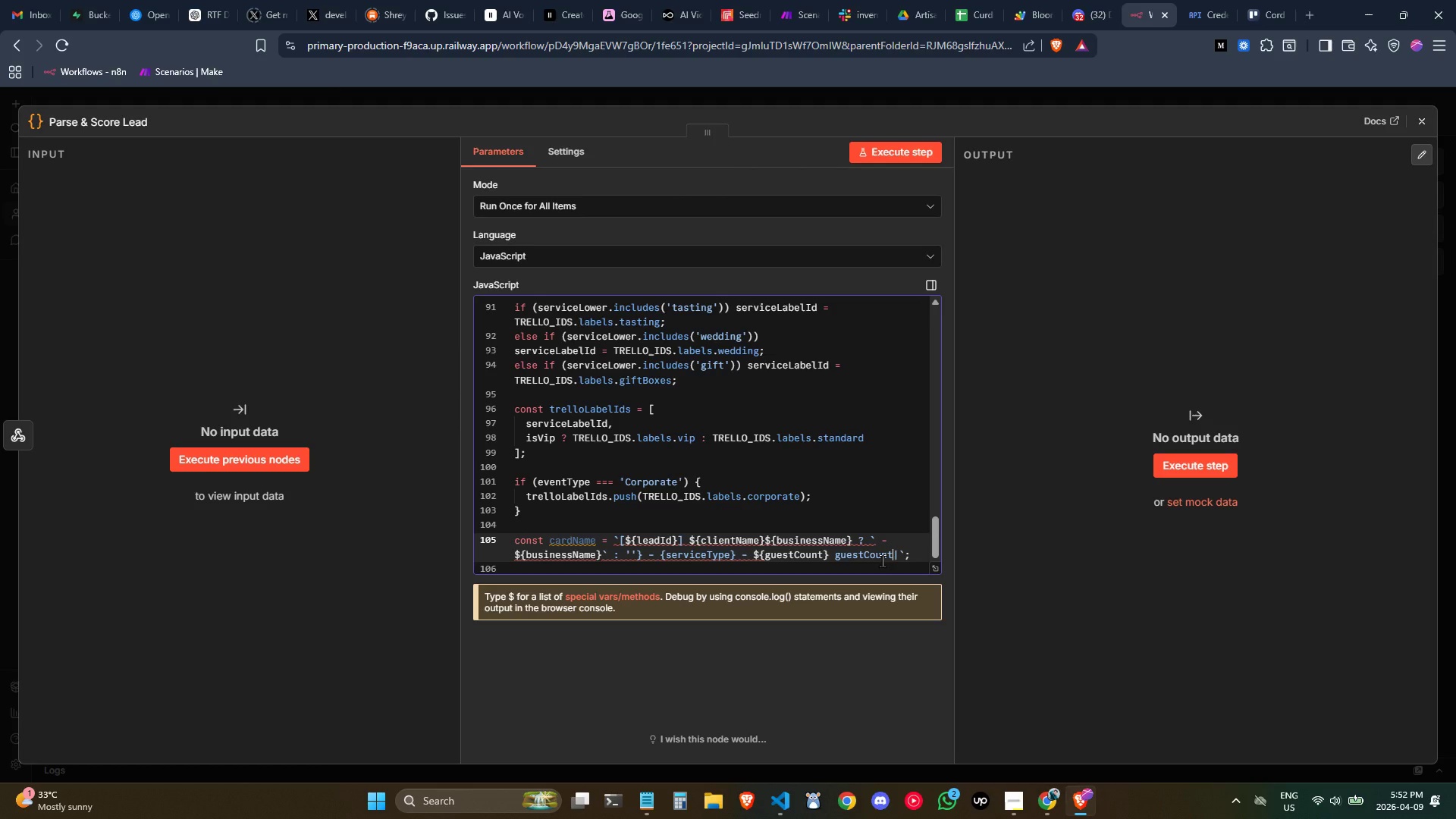 
key(Control+ArrowLeft)
 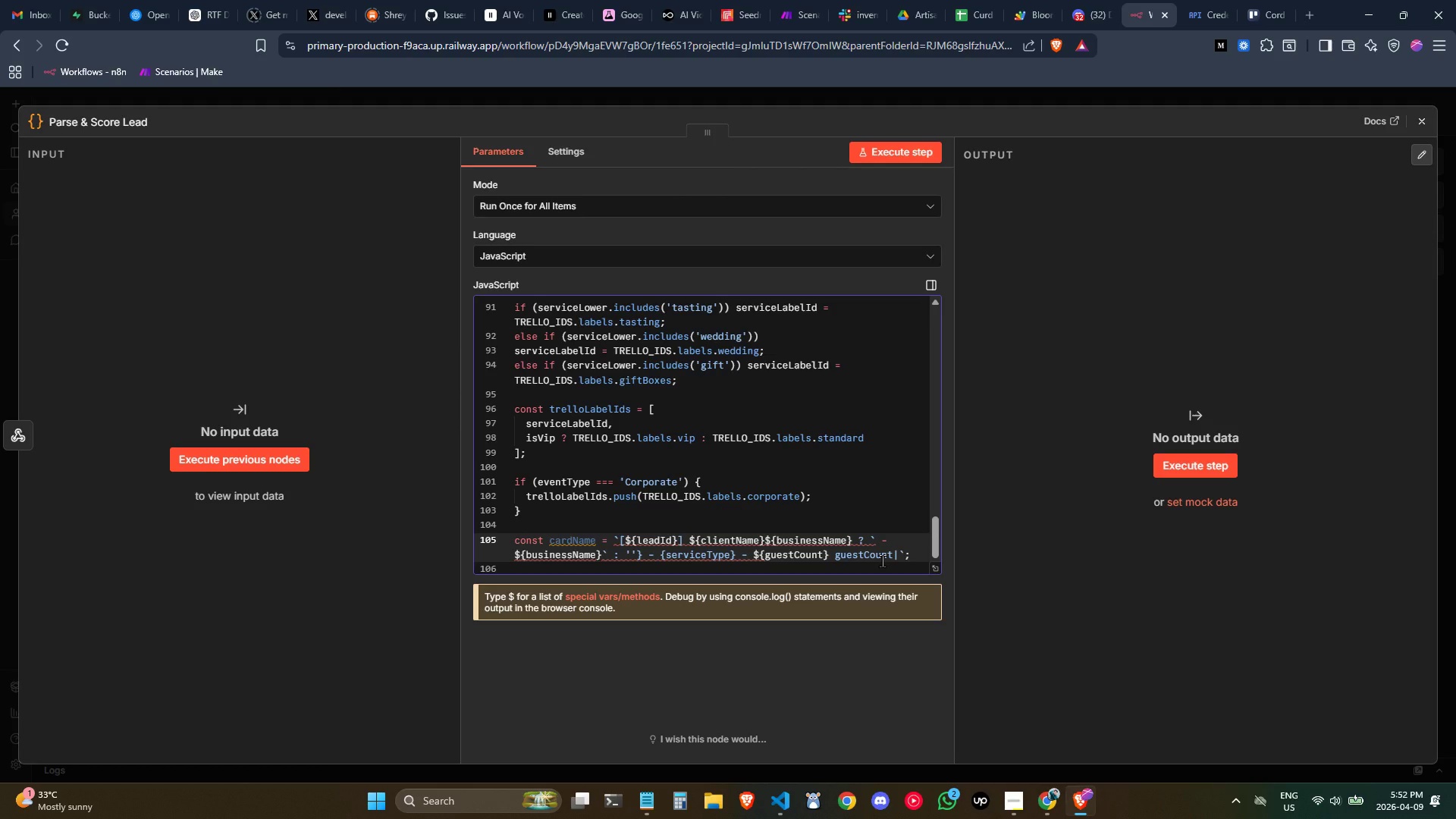 
key(ArrowRight)
 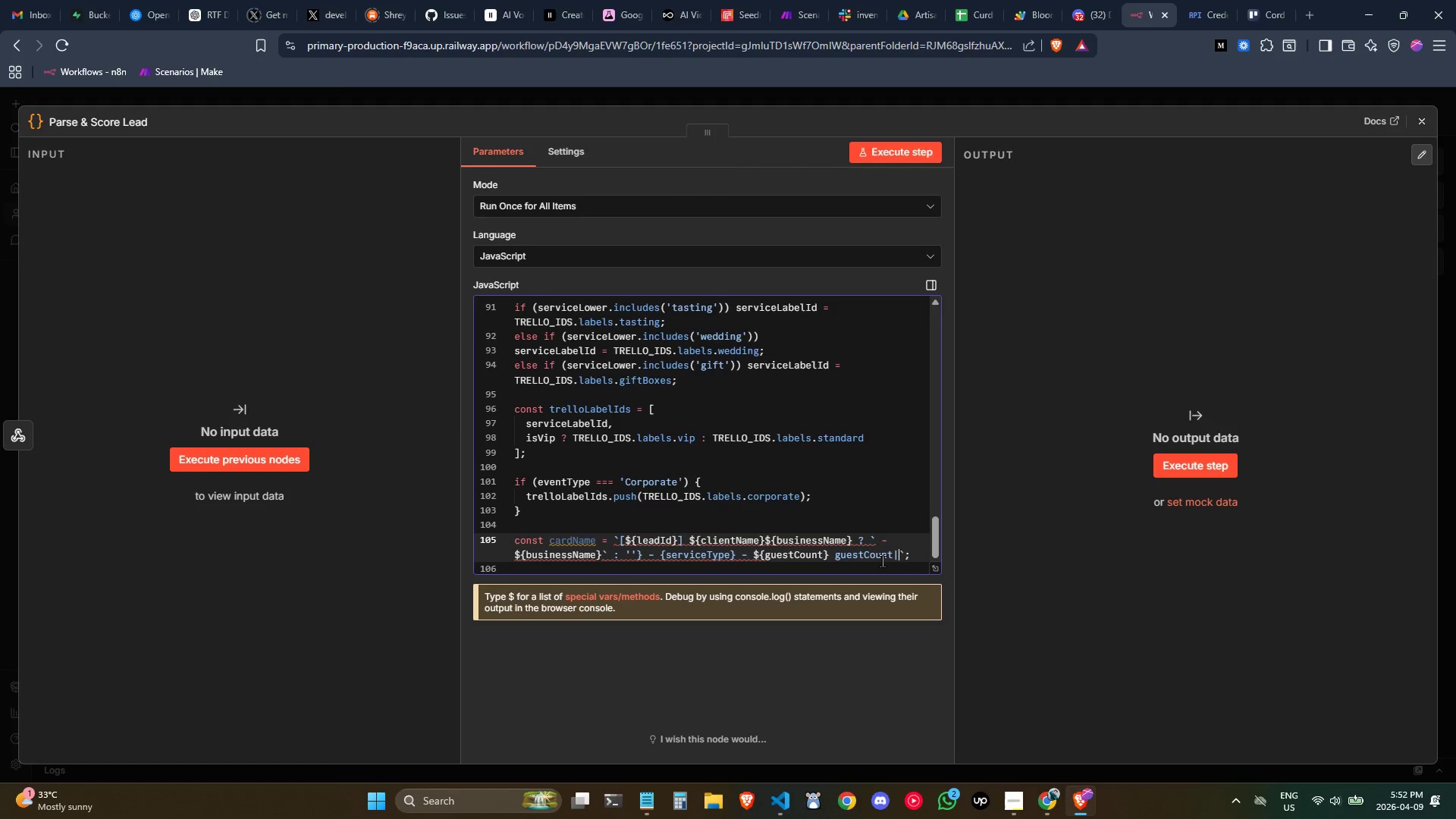 
key(Backslash)
 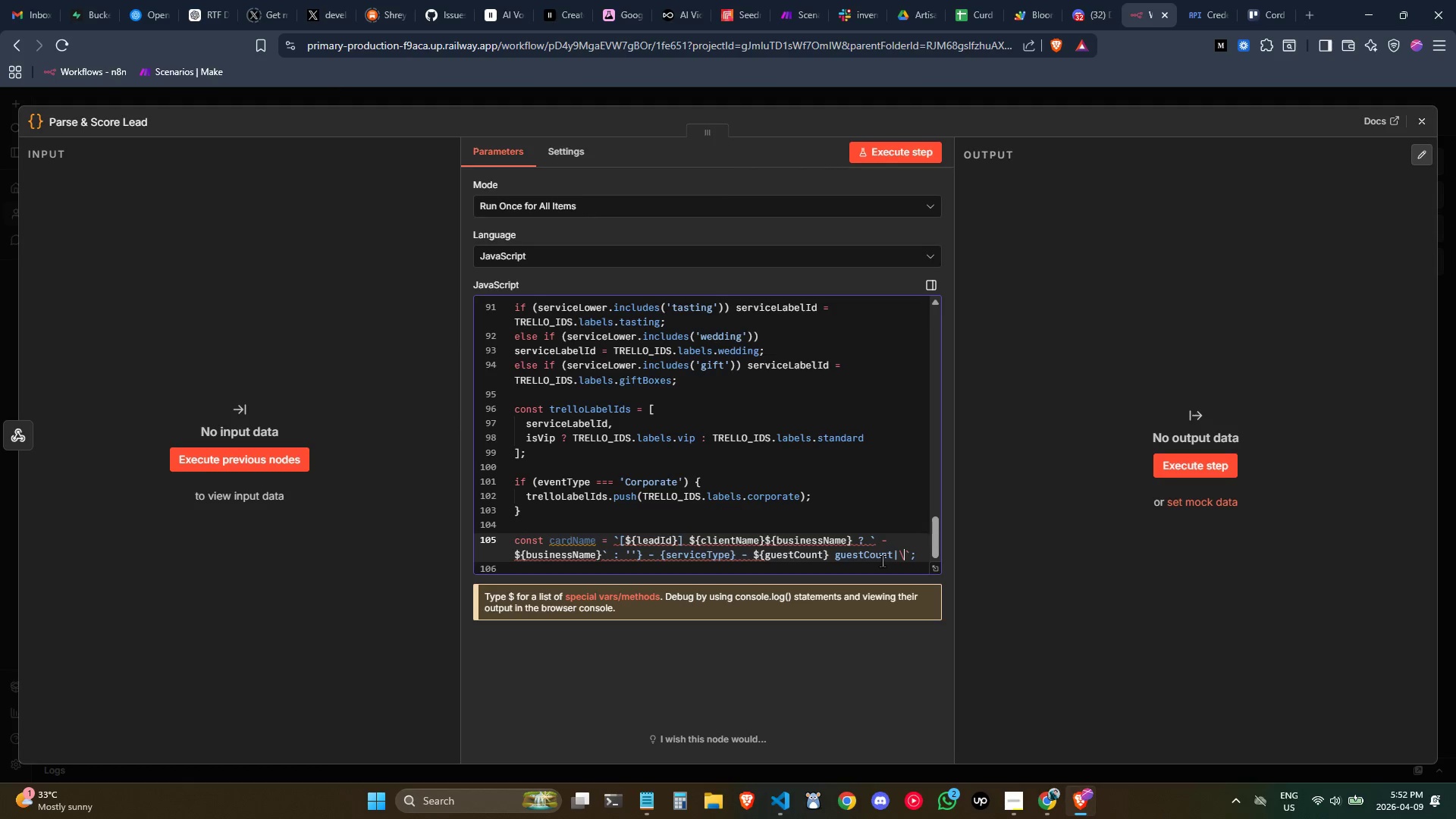 
key(Shift+BracketRight)
 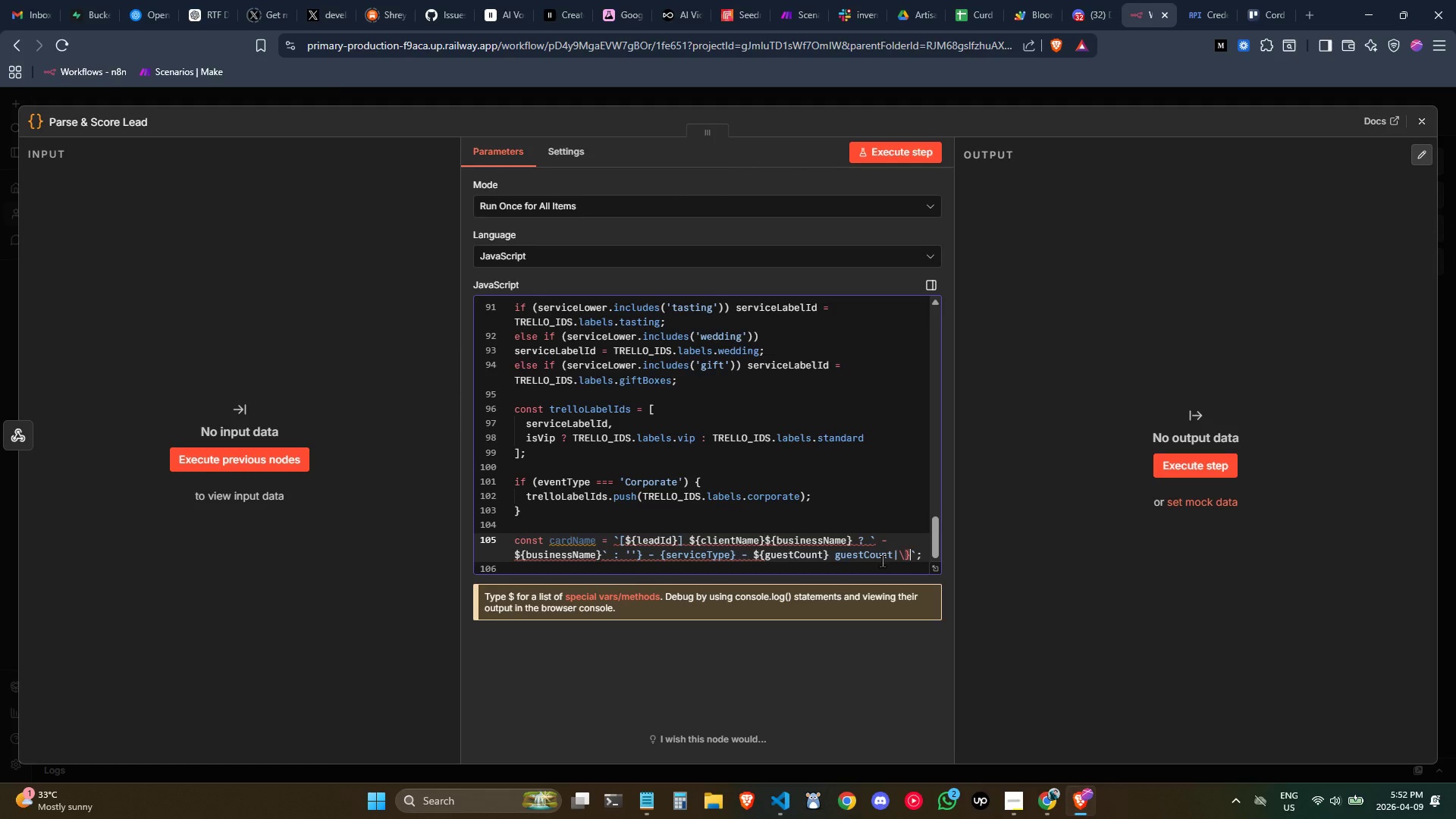 
key(Backspace)
 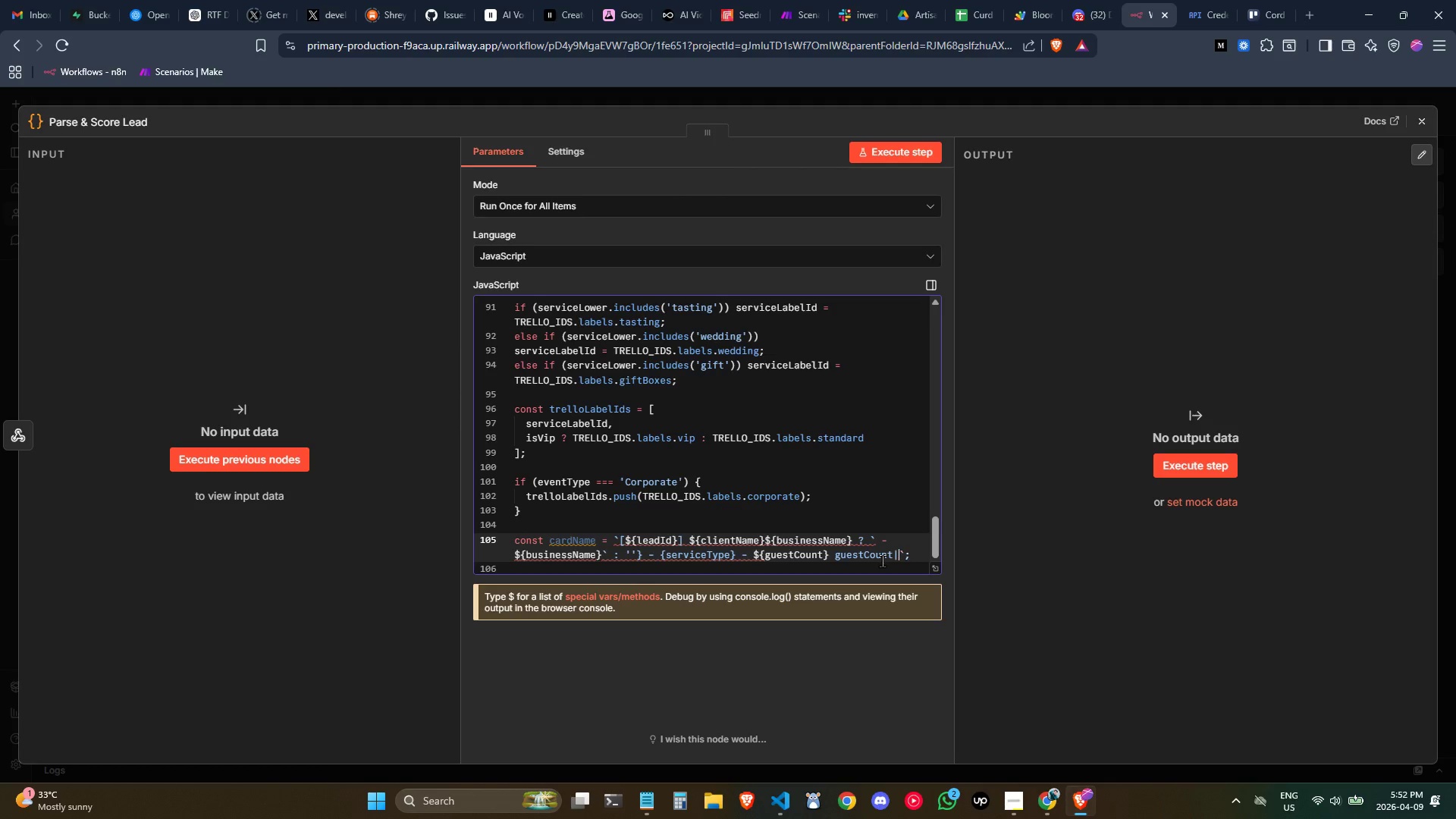 
key(Backspace)
 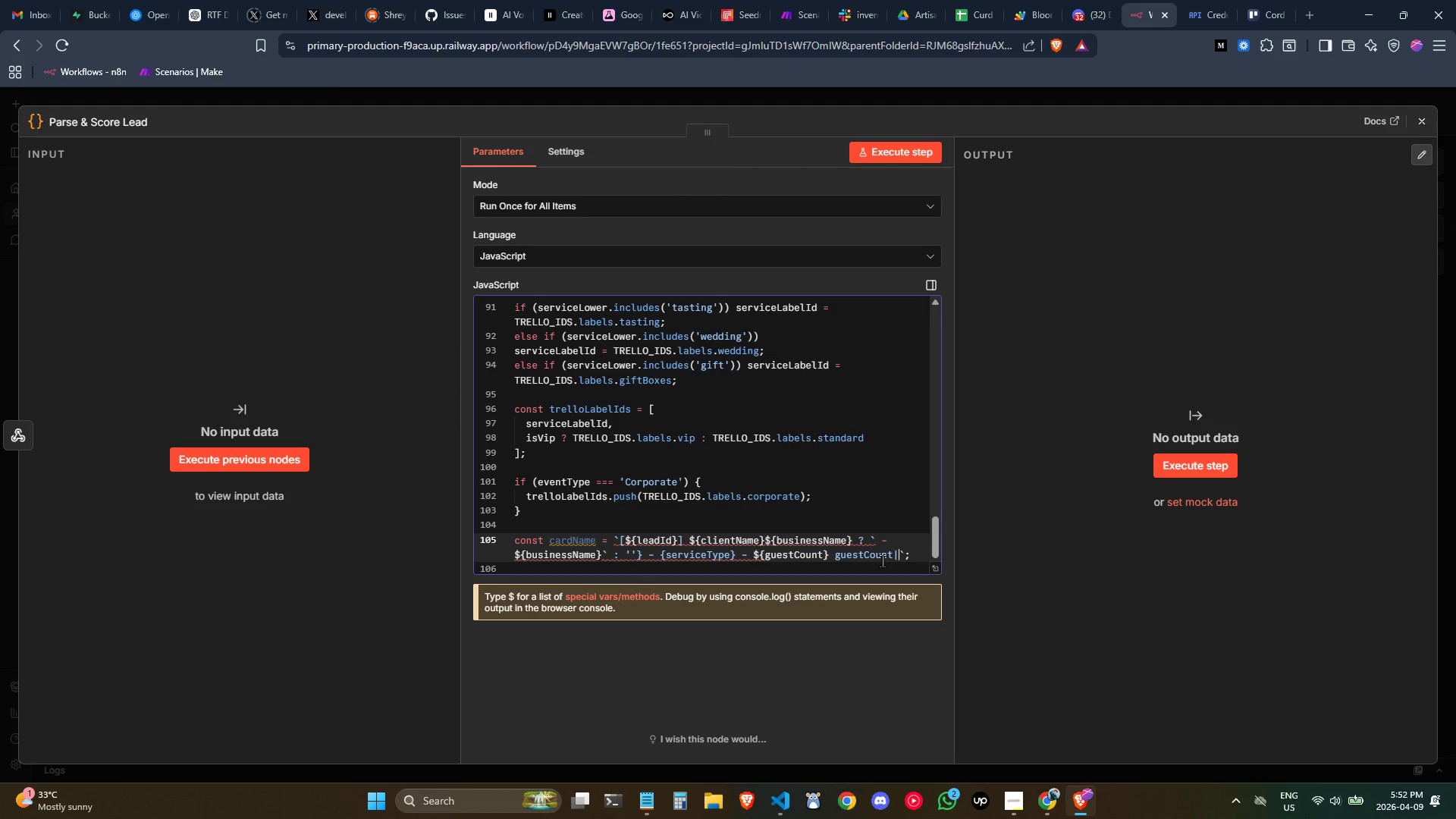 
key(Backspace)
 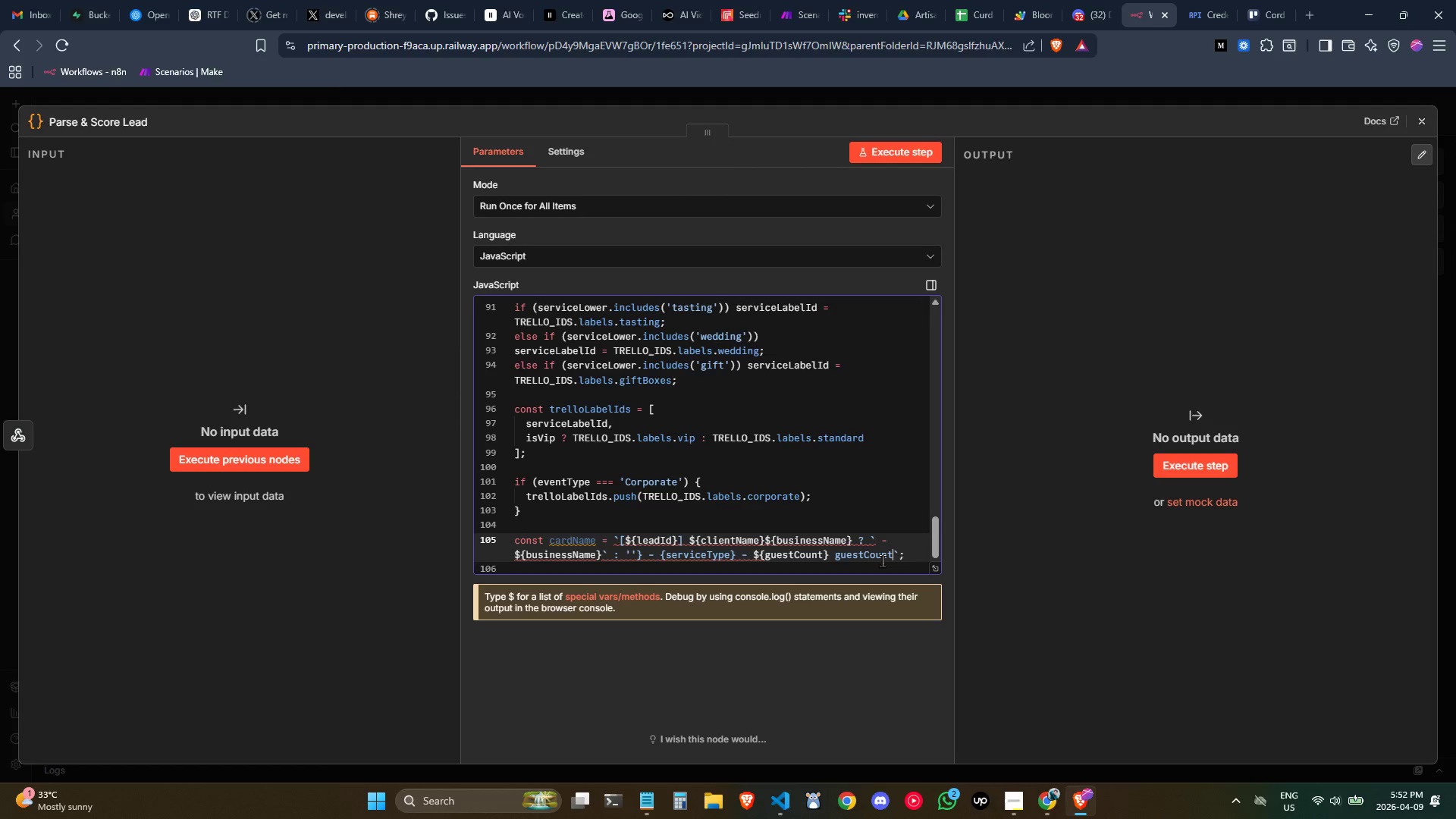 
key(Shift+BracketRight)
 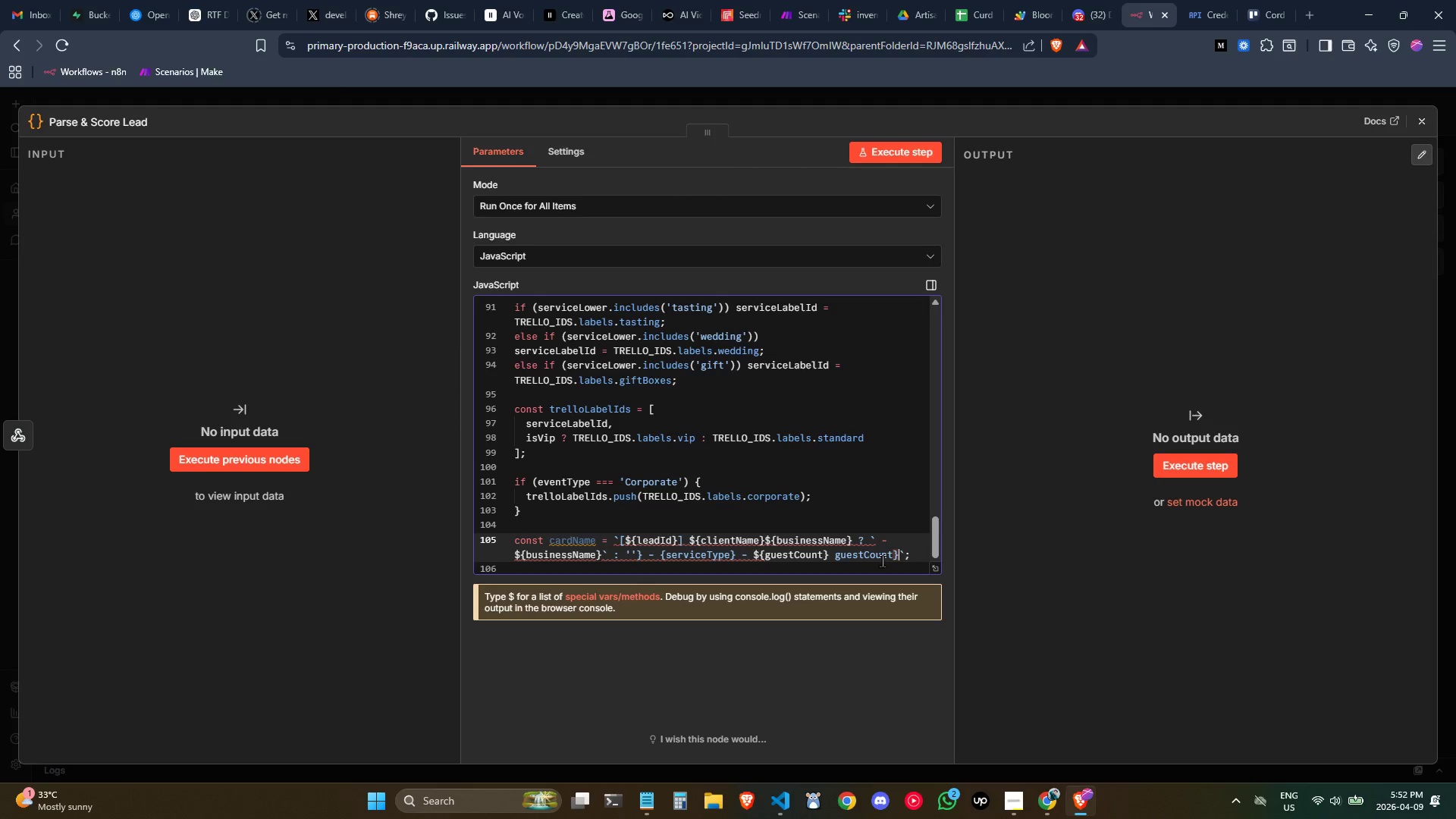 
key(Control+ArrowLeft)
 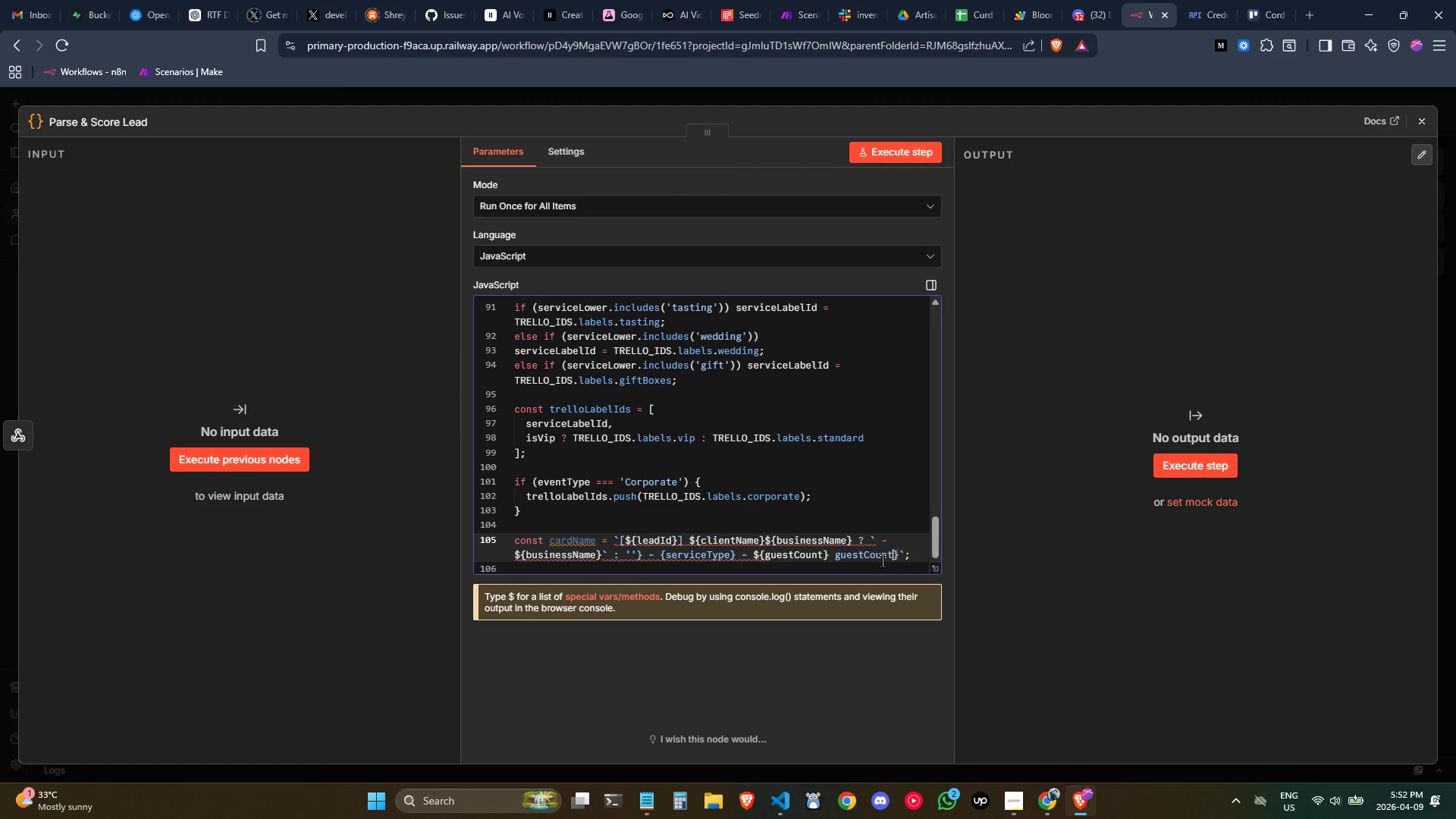 
key(Control+ArrowLeft)
 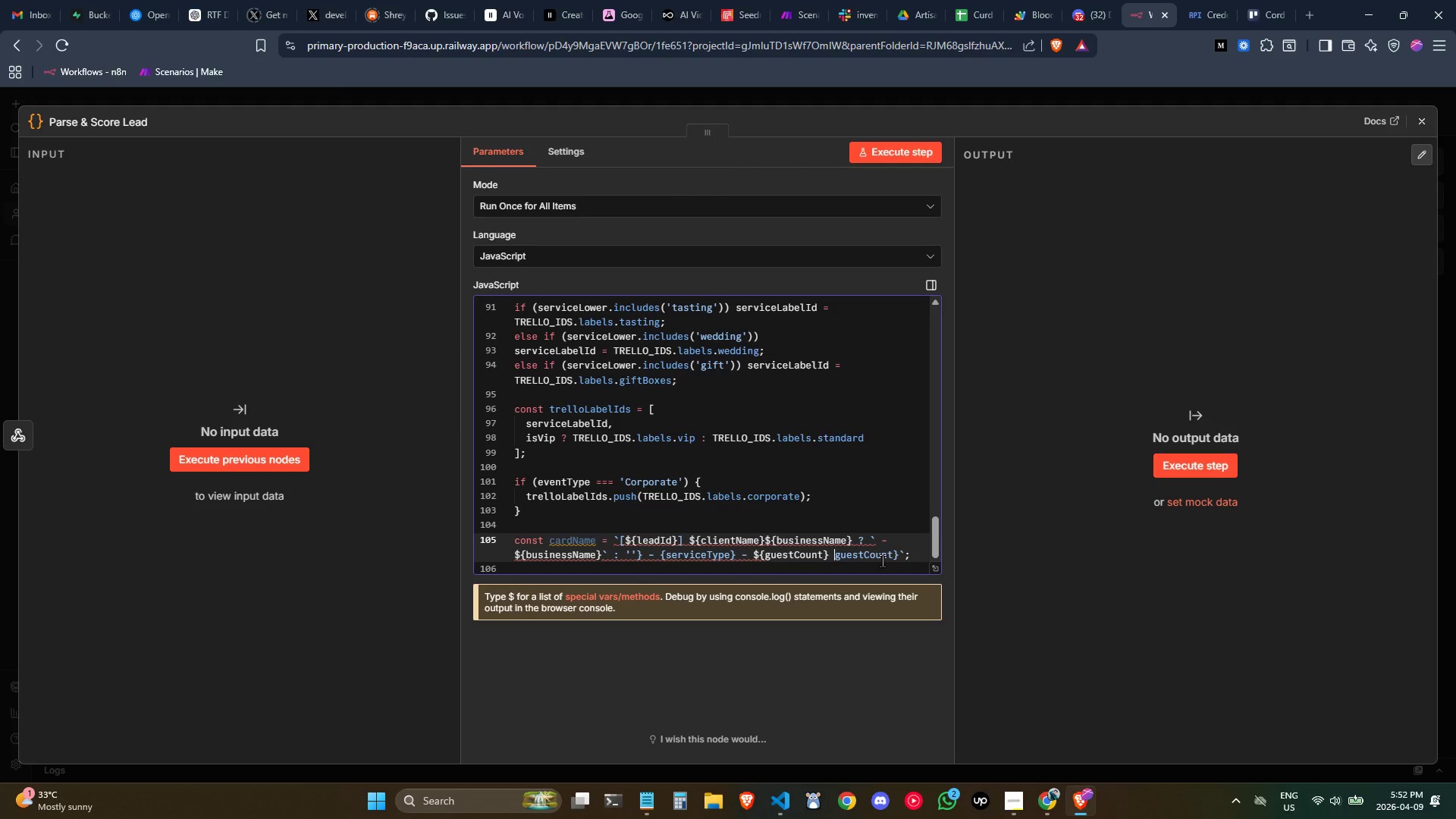 
key(Shift+BracketLeft)
 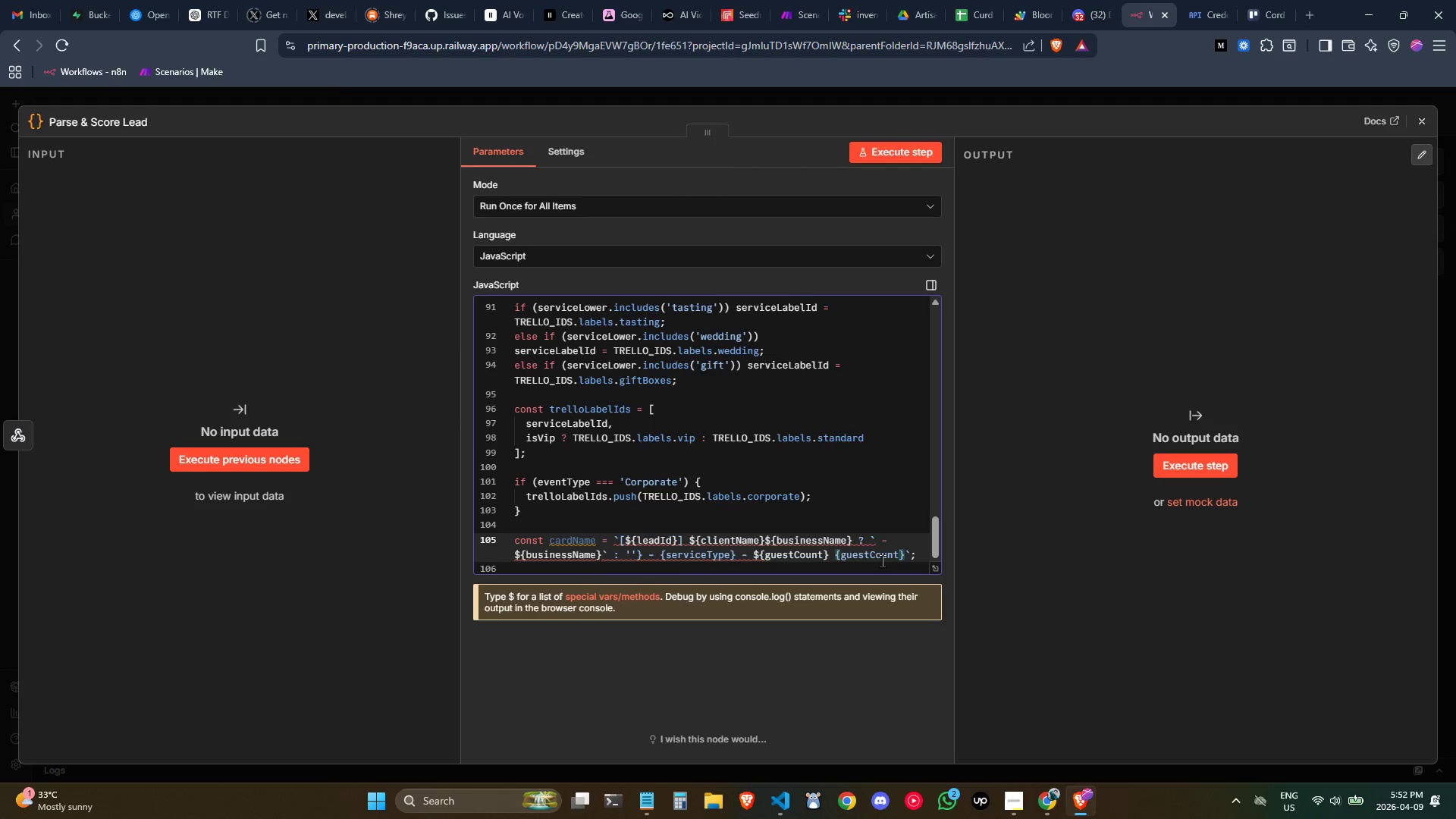 
key(ArrowDown)